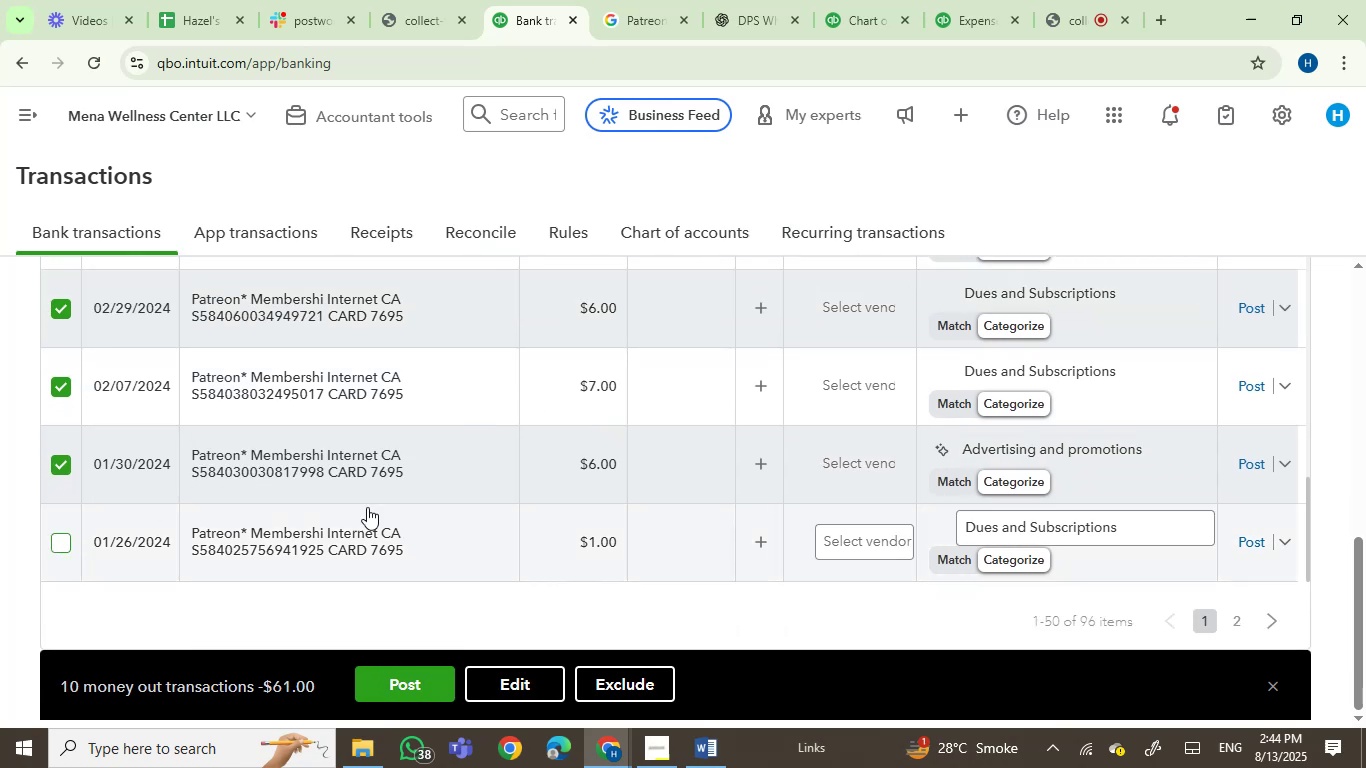 
scroll: coordinate [492, 513], scroll_direction: down, amount: 3.0
 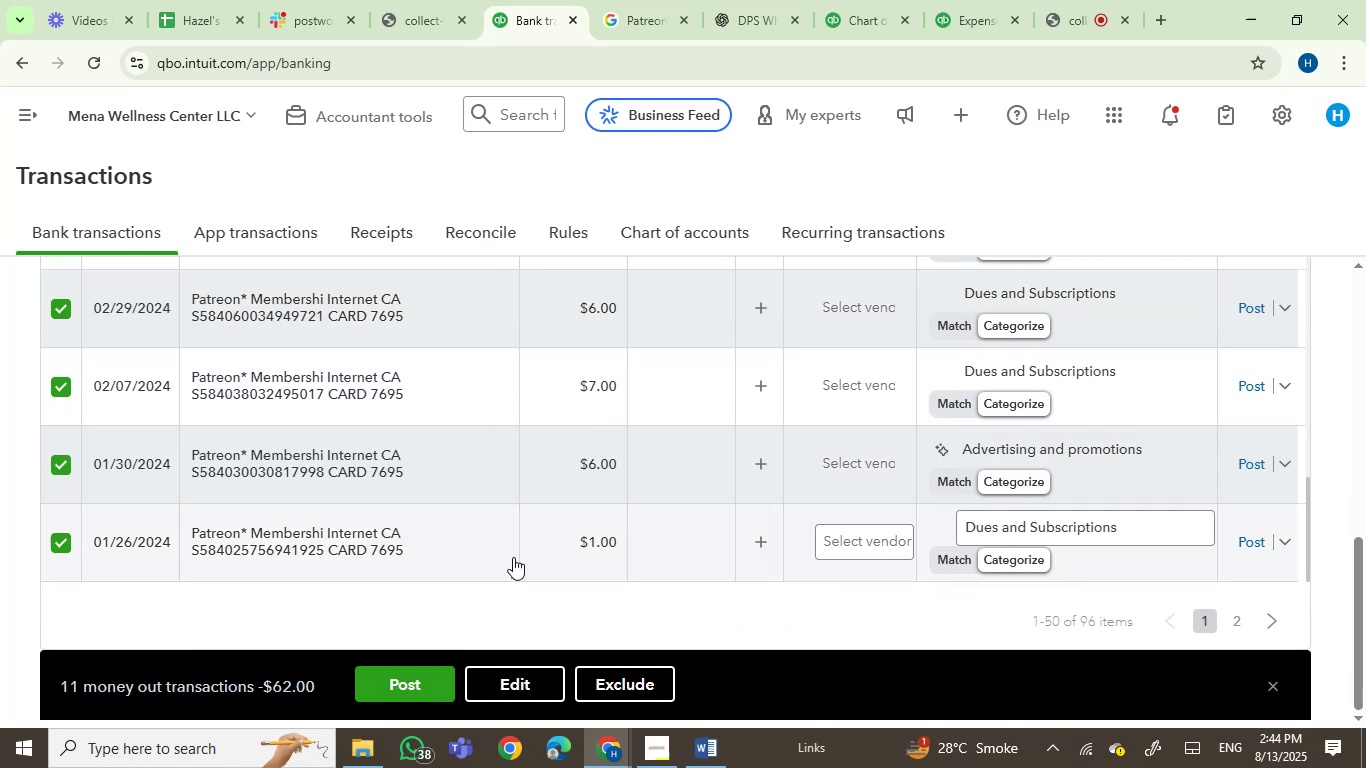 
left_click([506, 688])
 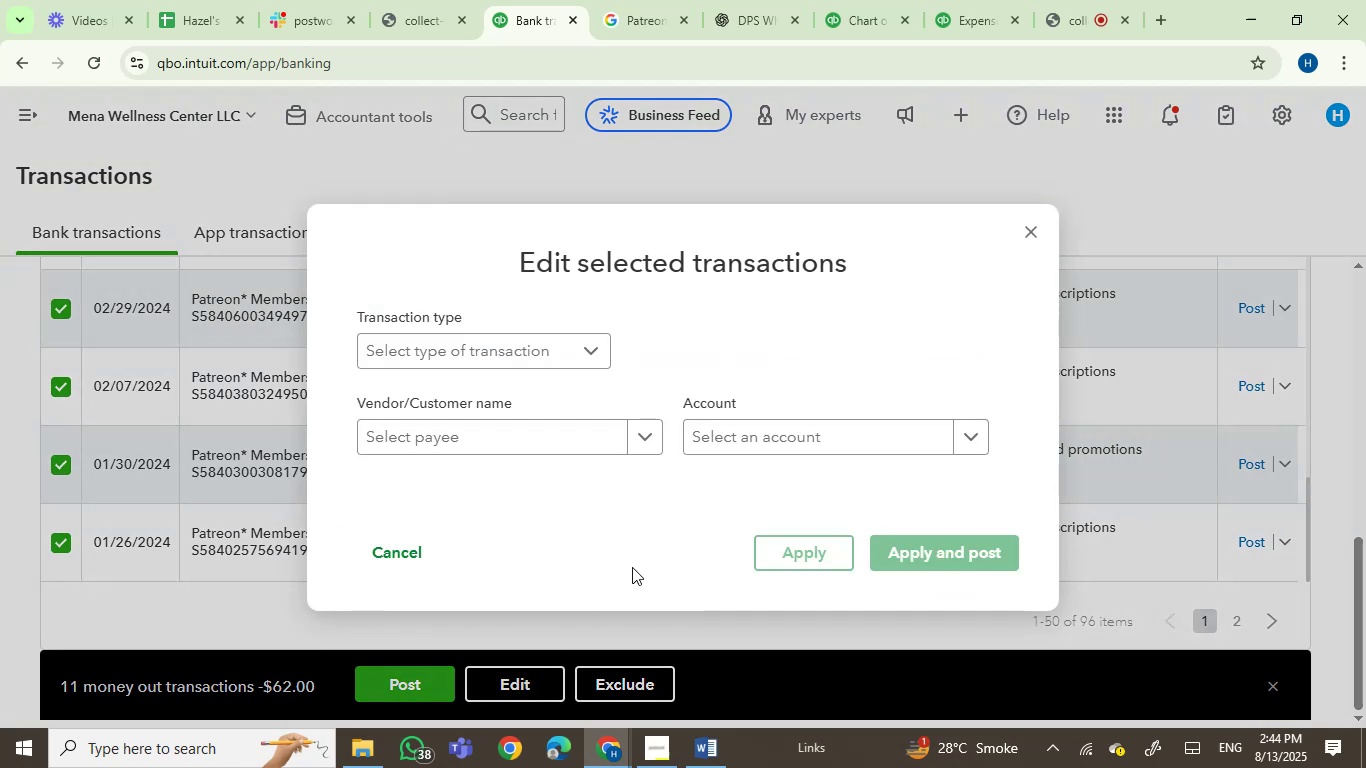 
left_click([724, 433])
 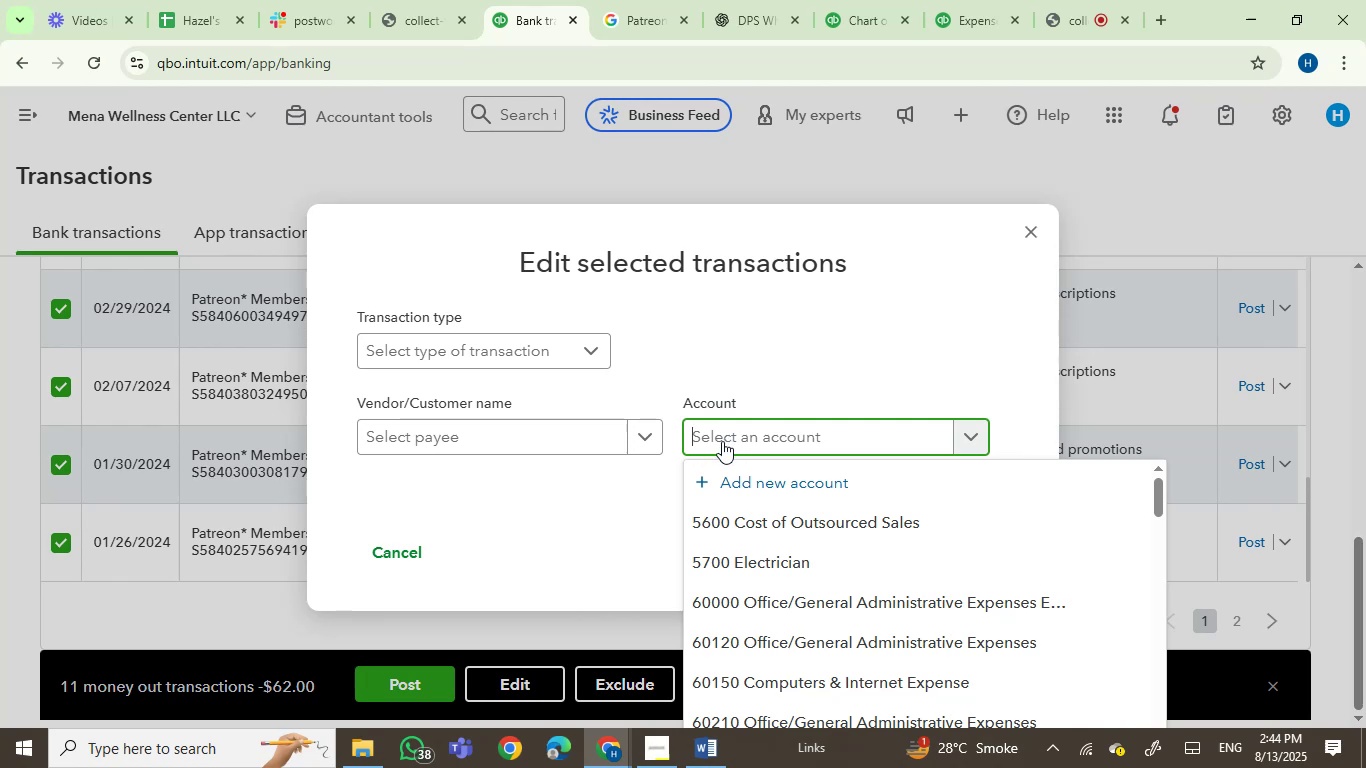 
type(dues)
 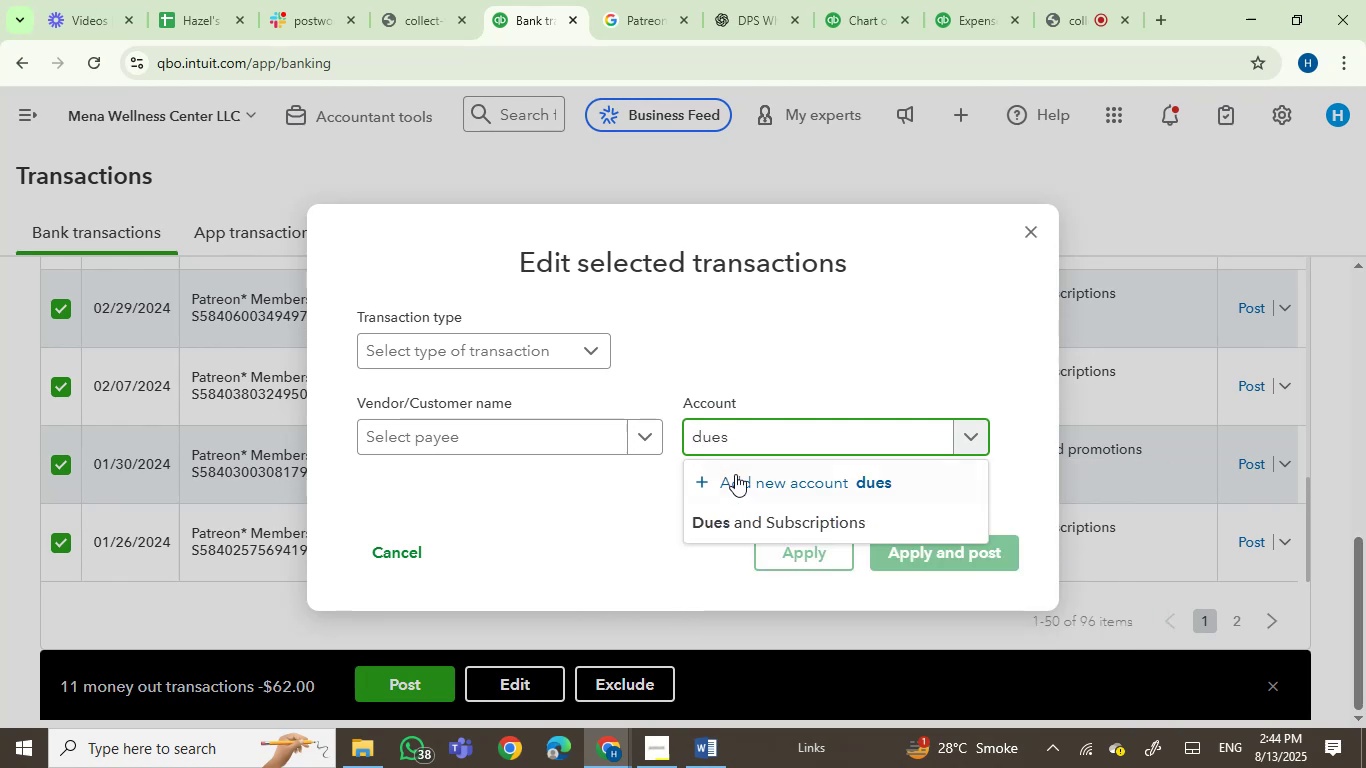 
left_click([770, 524])
 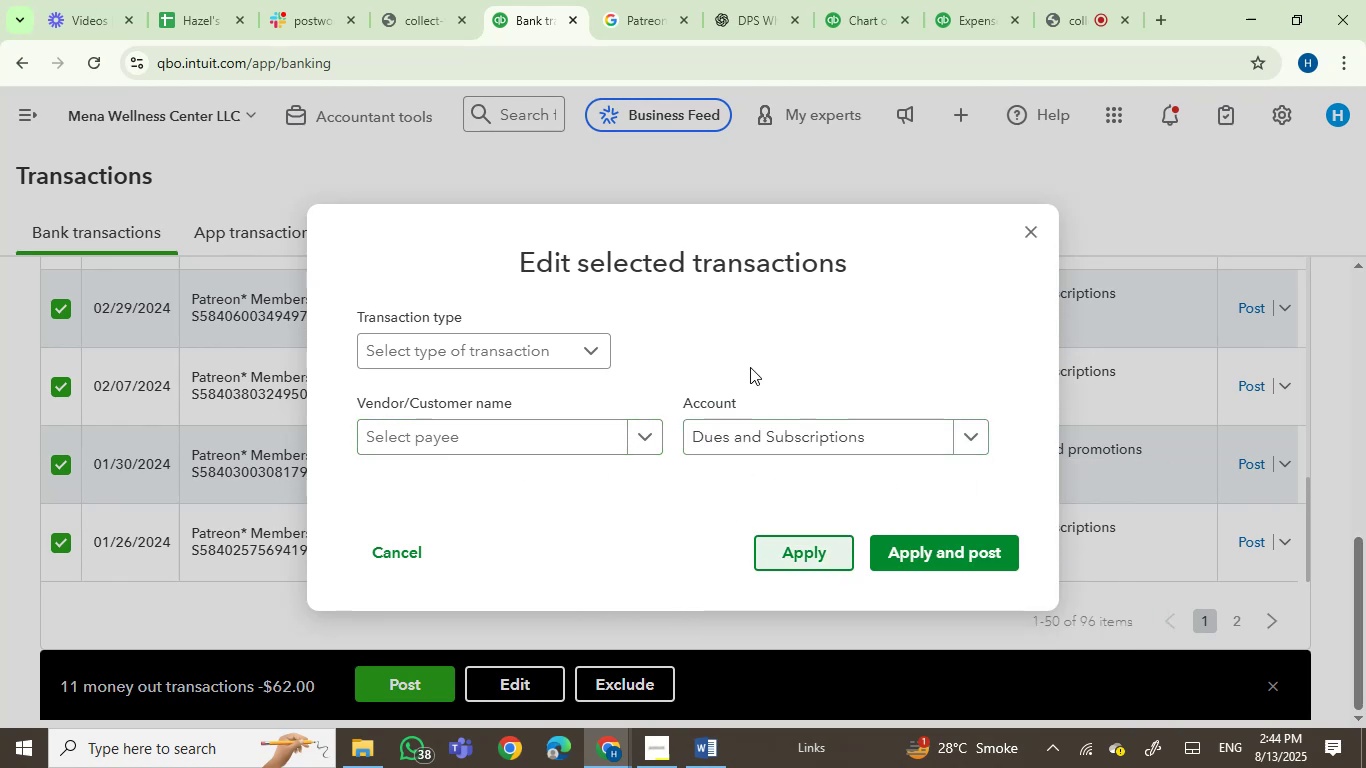 
left_click([613, 9])
 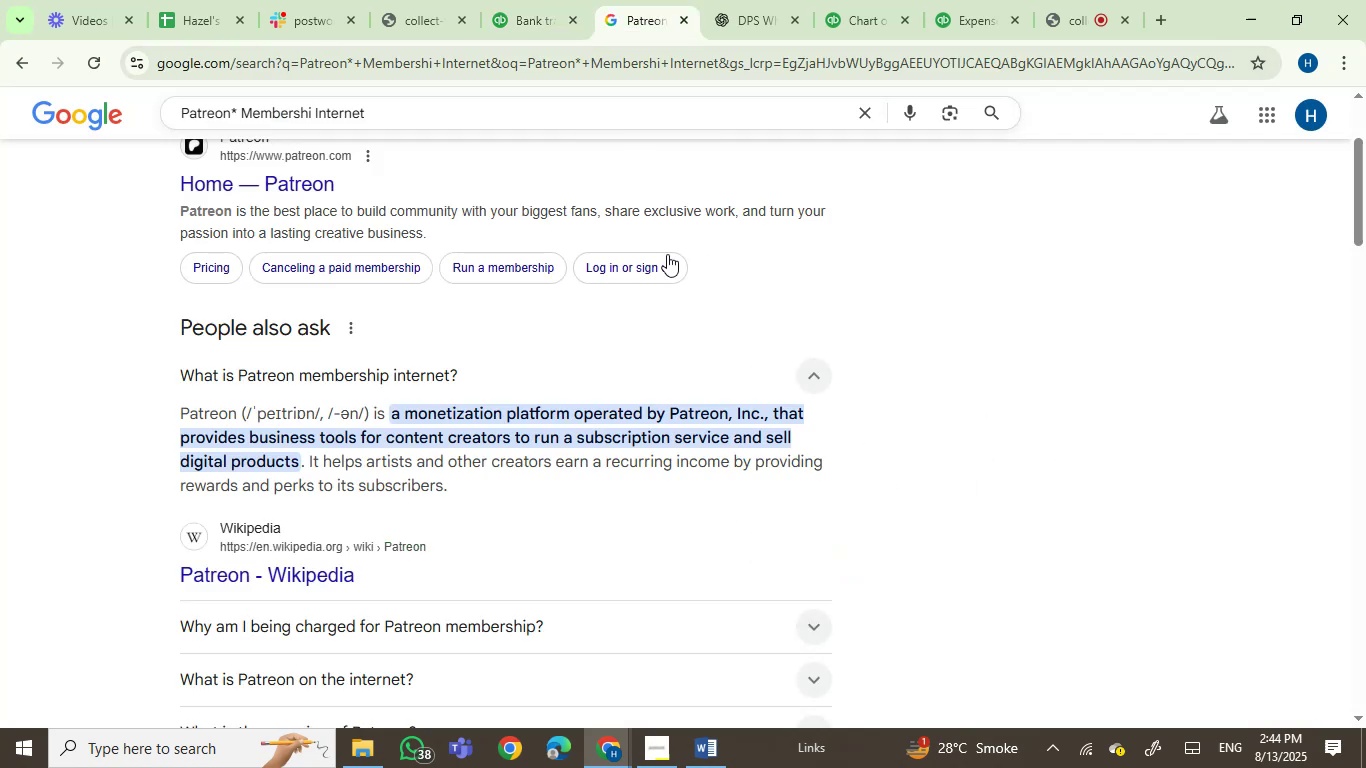 
scroll: coordinate [681, 429], scroll_direction: up, amount: 4.0
 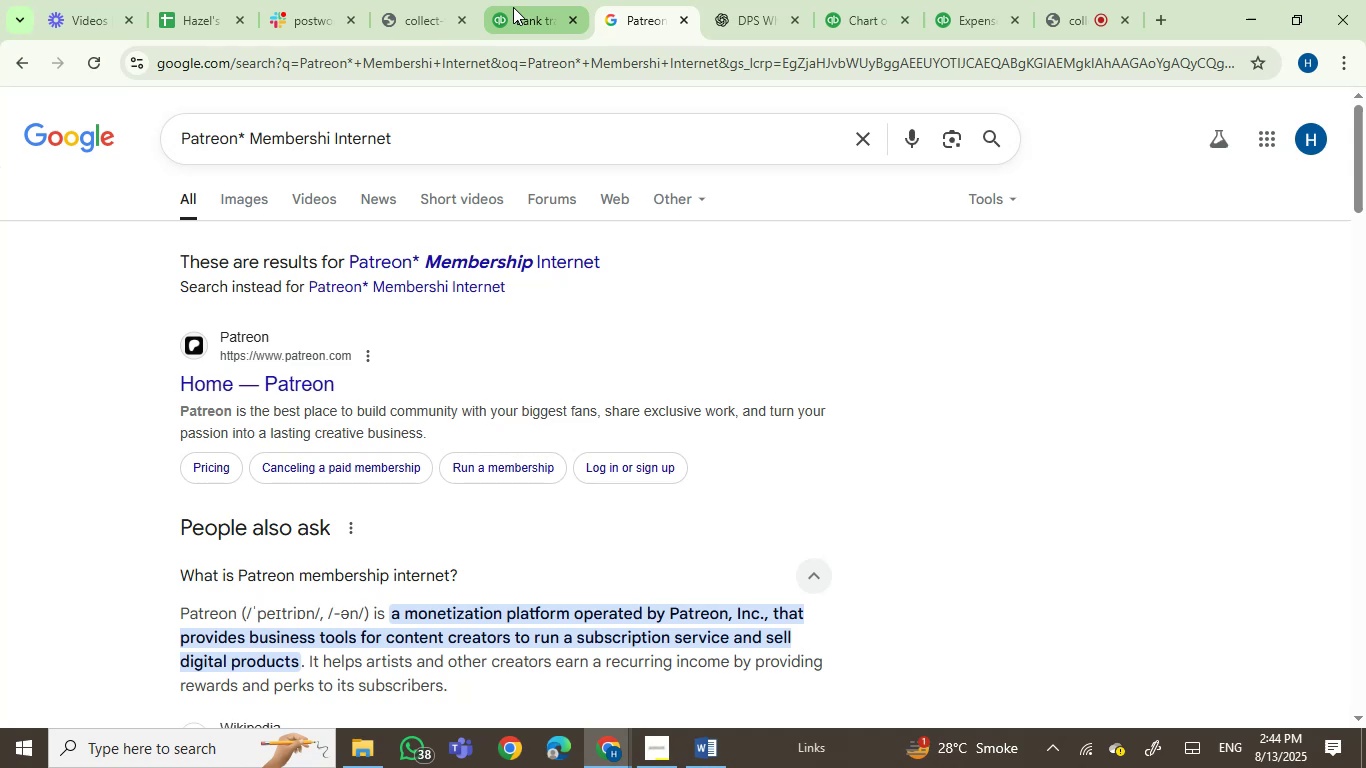 
left_click([513, 7])
 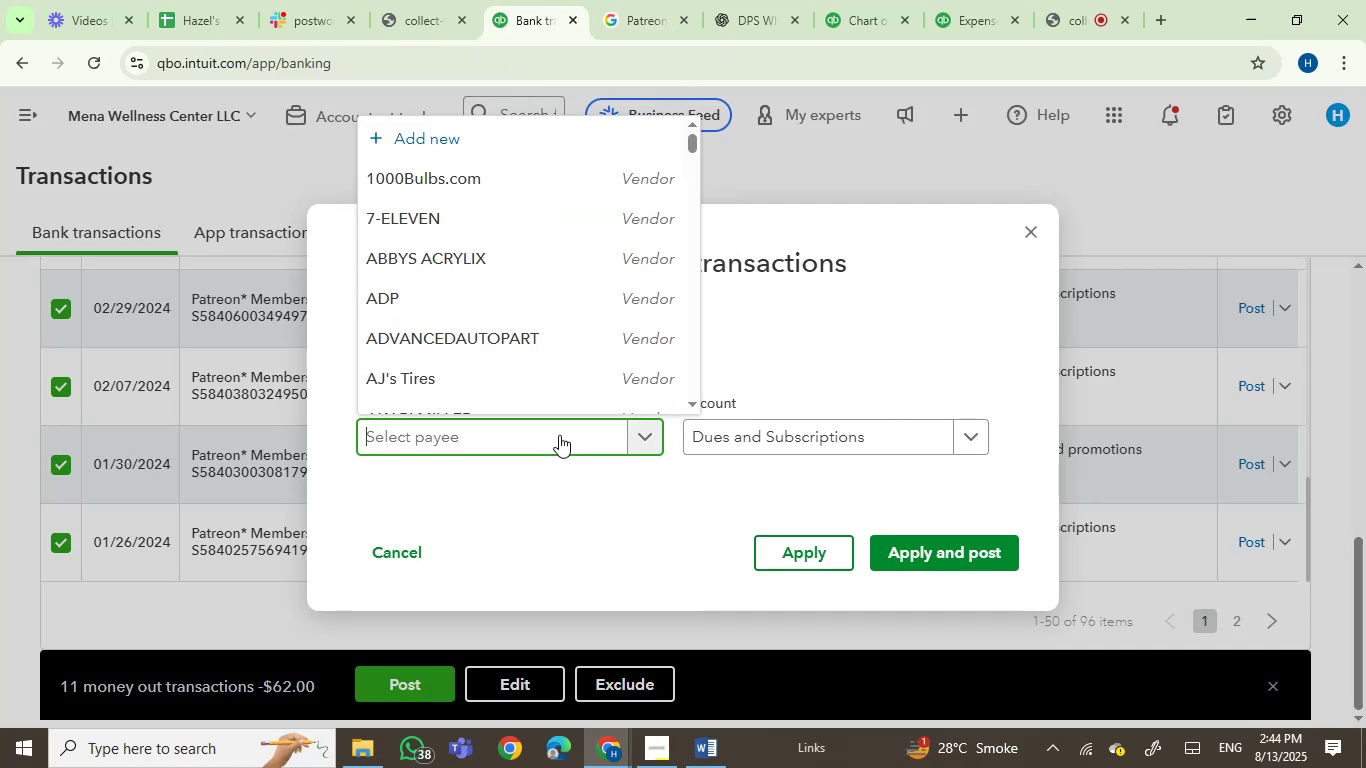 
type(patre)
 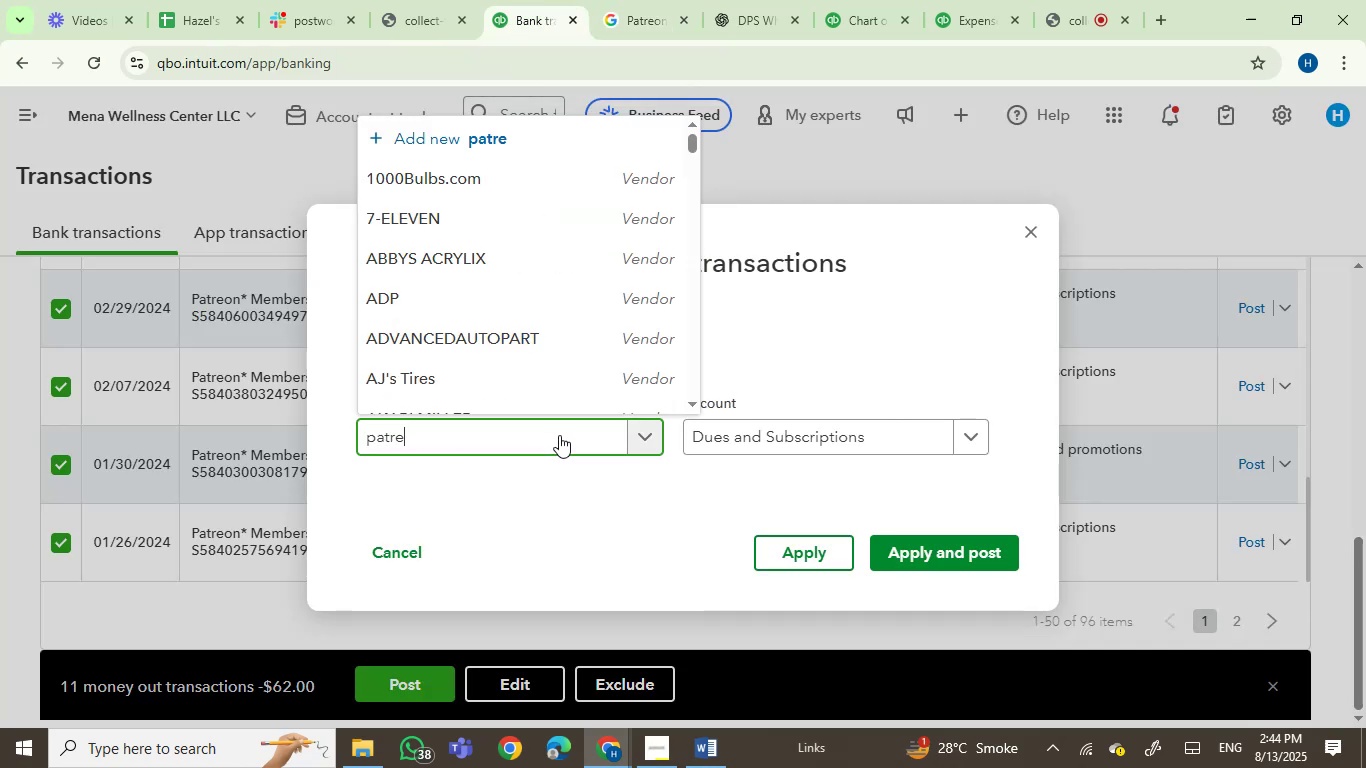 
mouse_move([581, 426])
 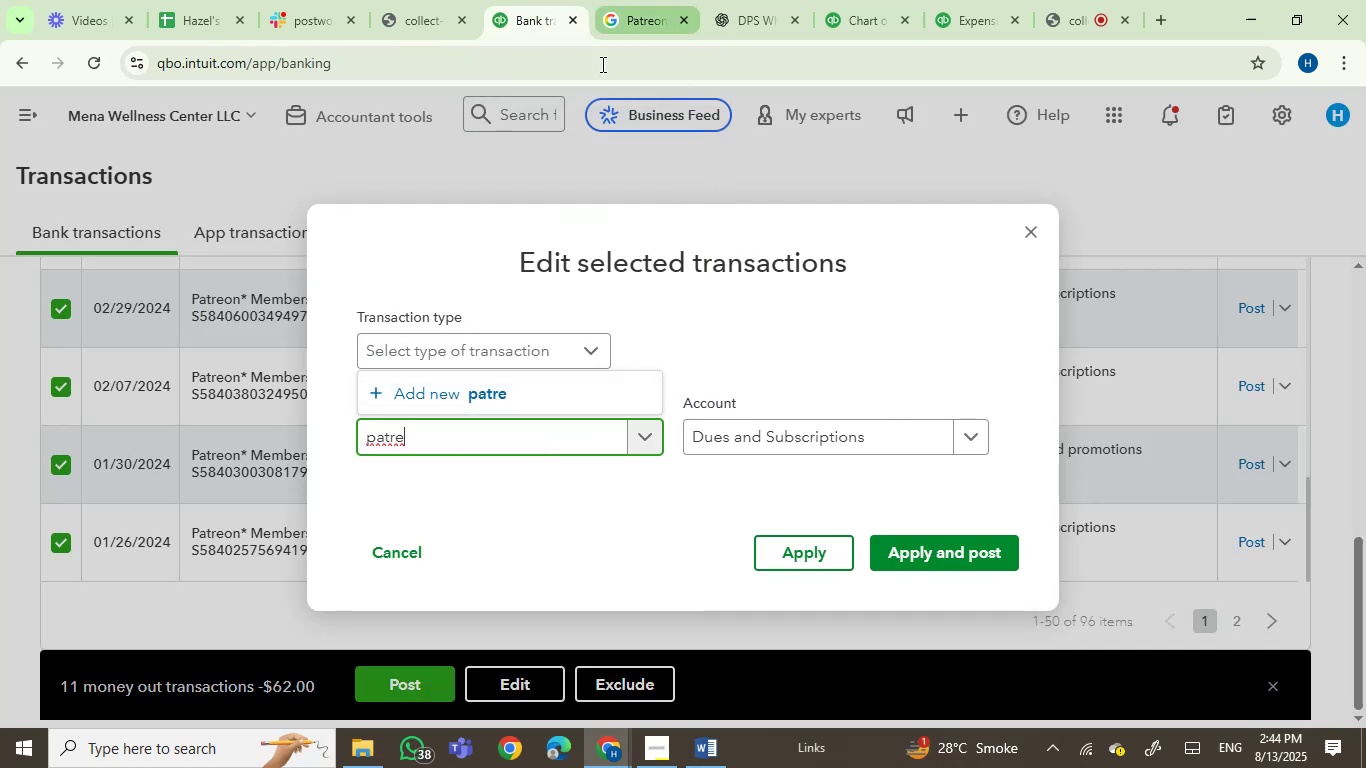 
key(Backspace)
 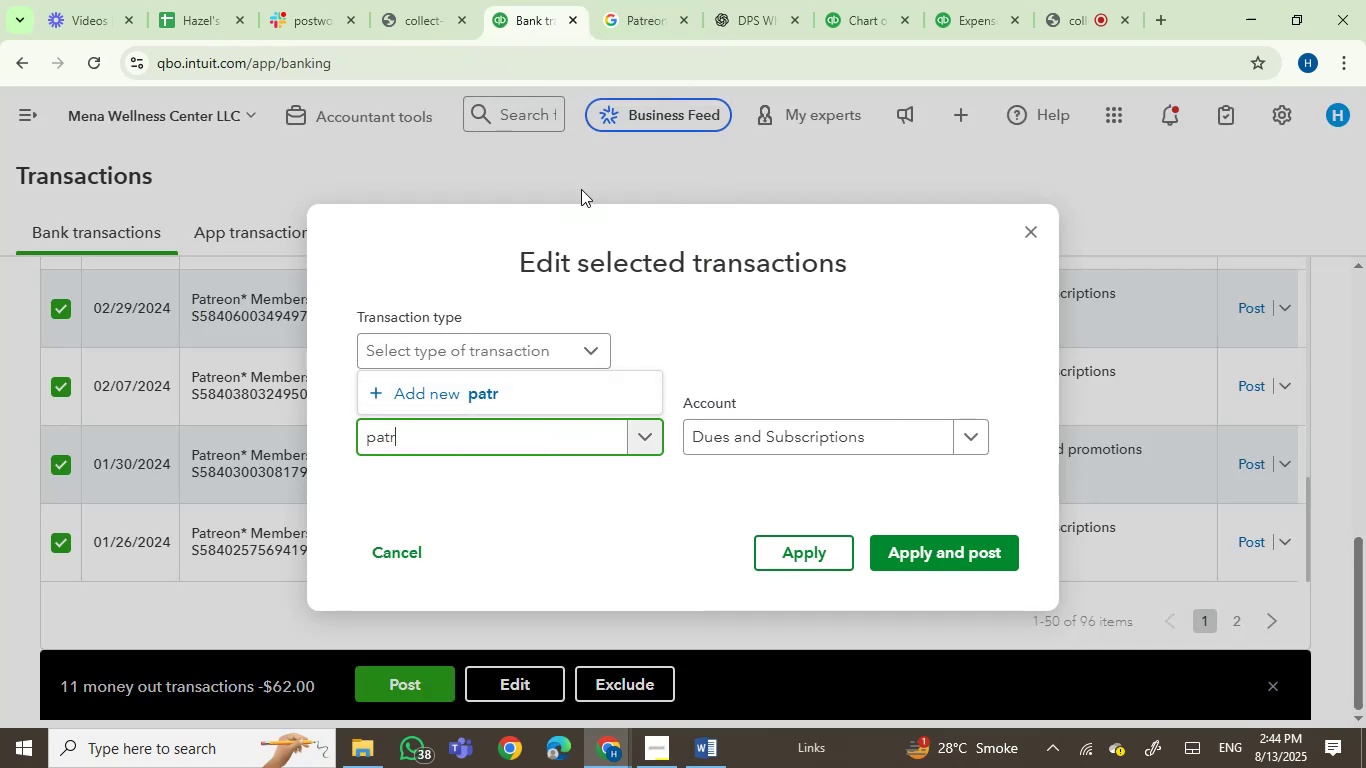 
key(Backspace)
 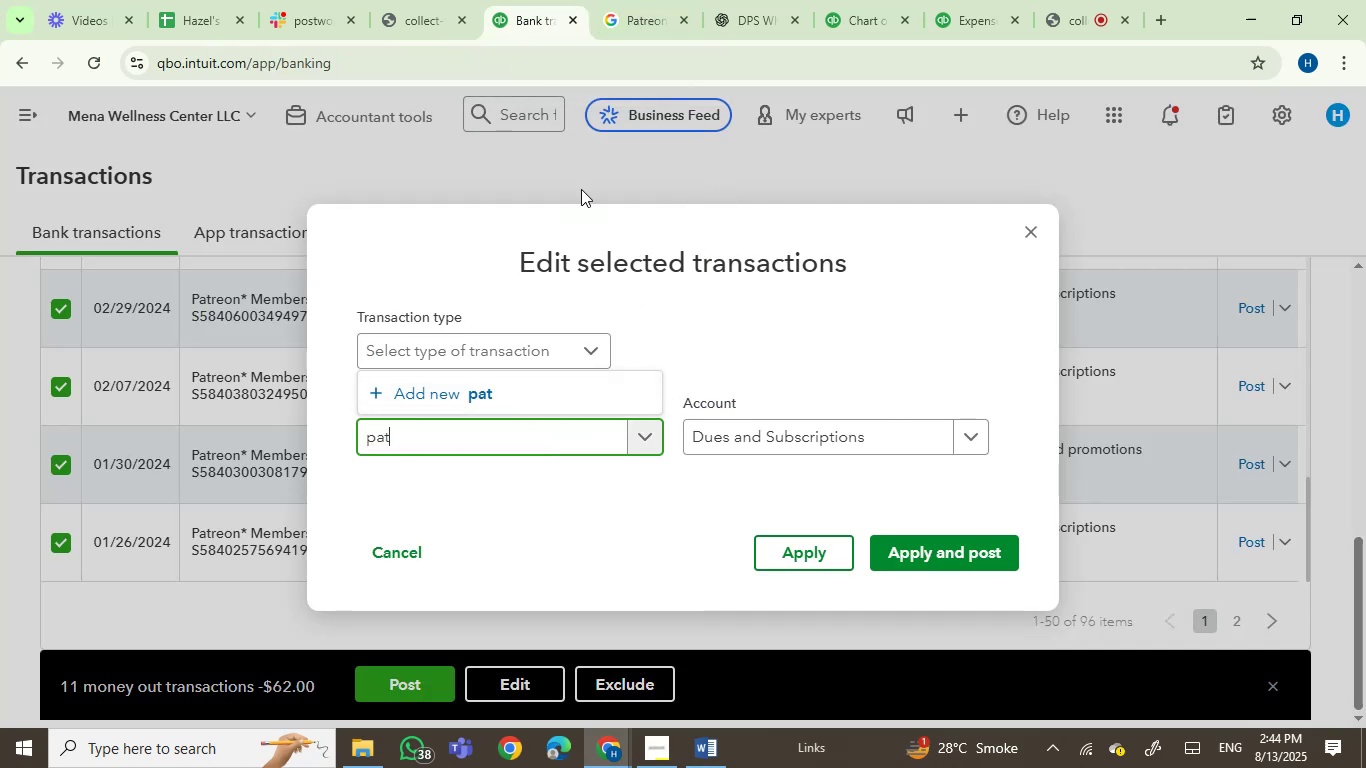 
key(Backspace)
 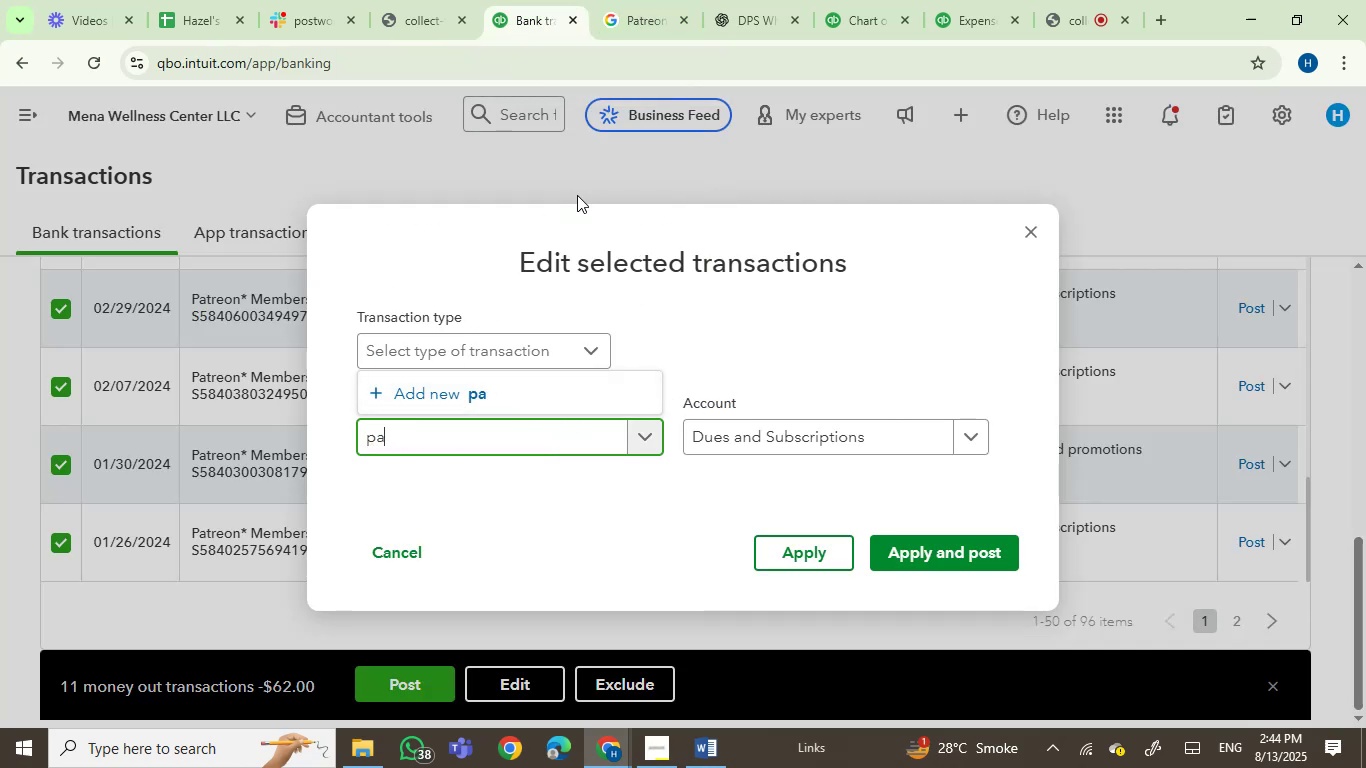 
key(Backspace)
 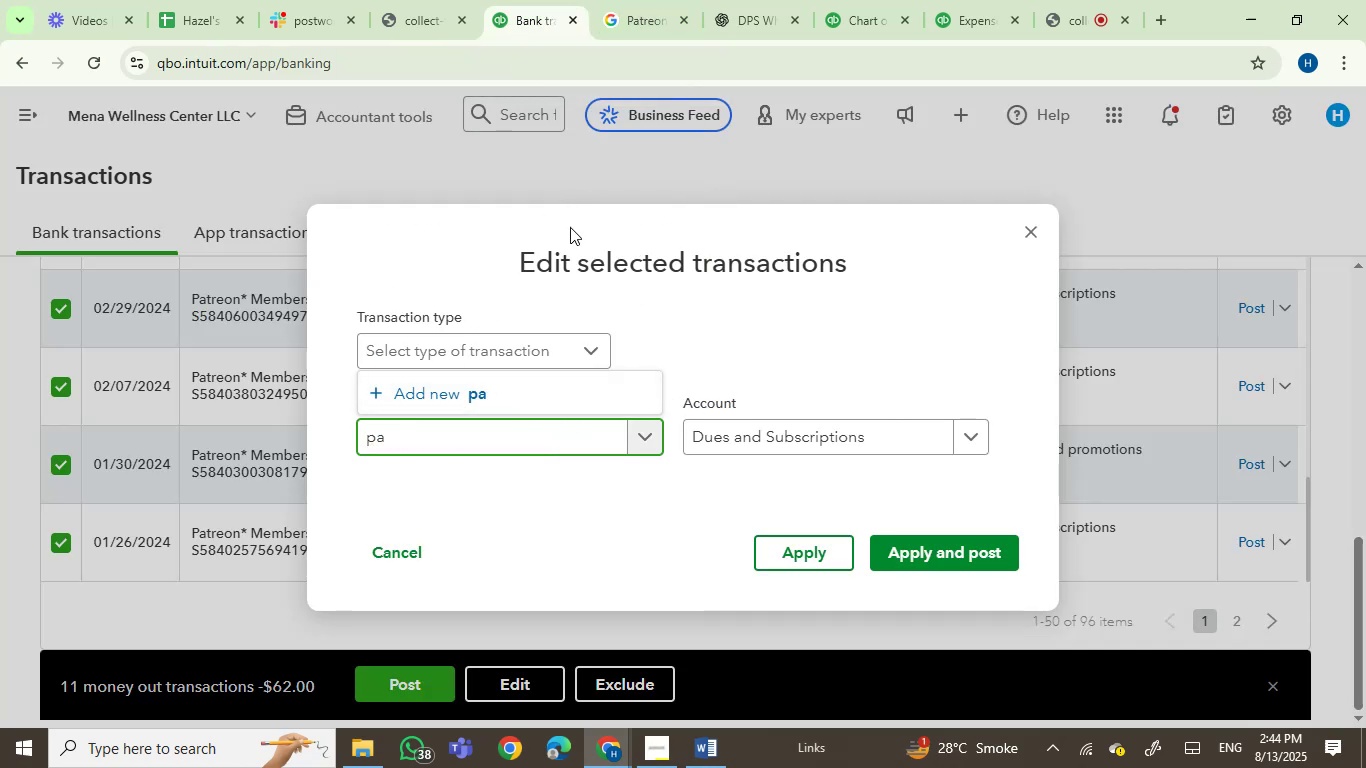 
key(Backspace)
 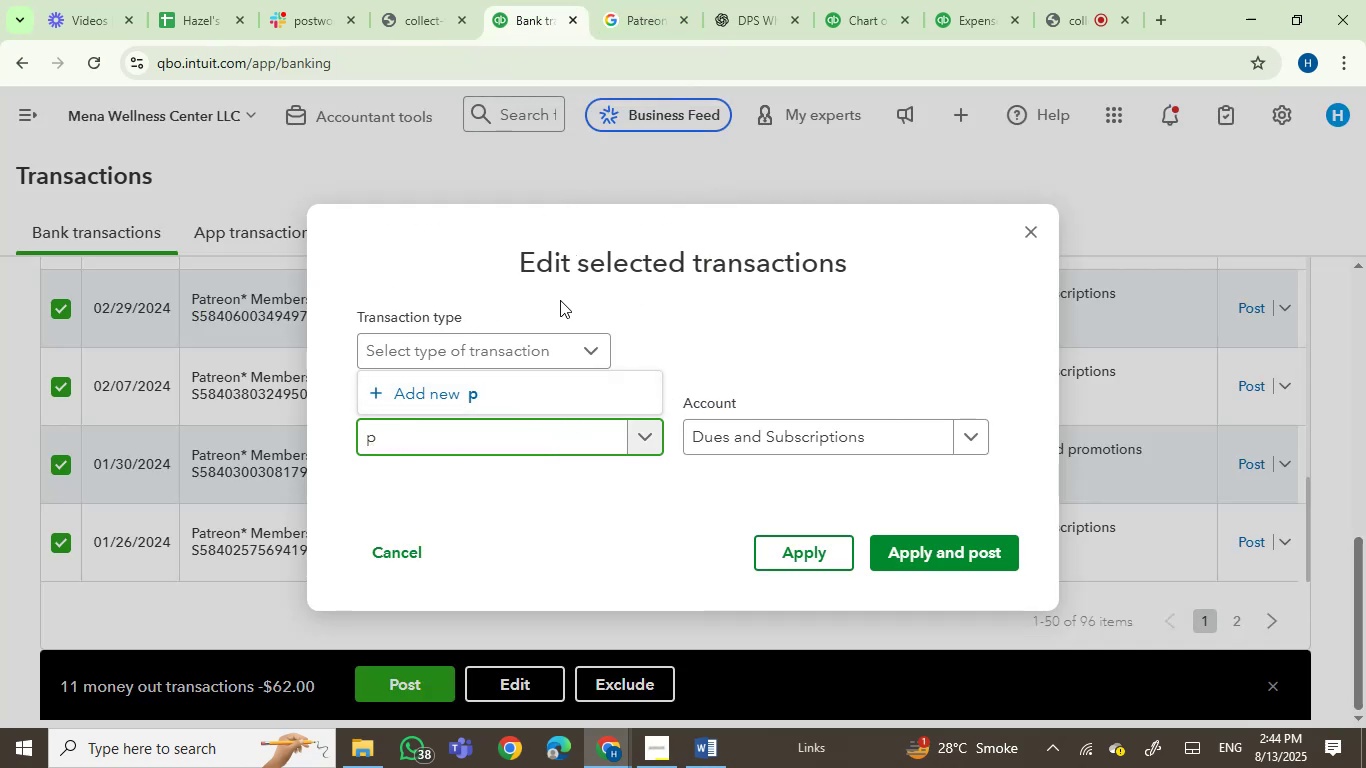 
key(Backspace)
 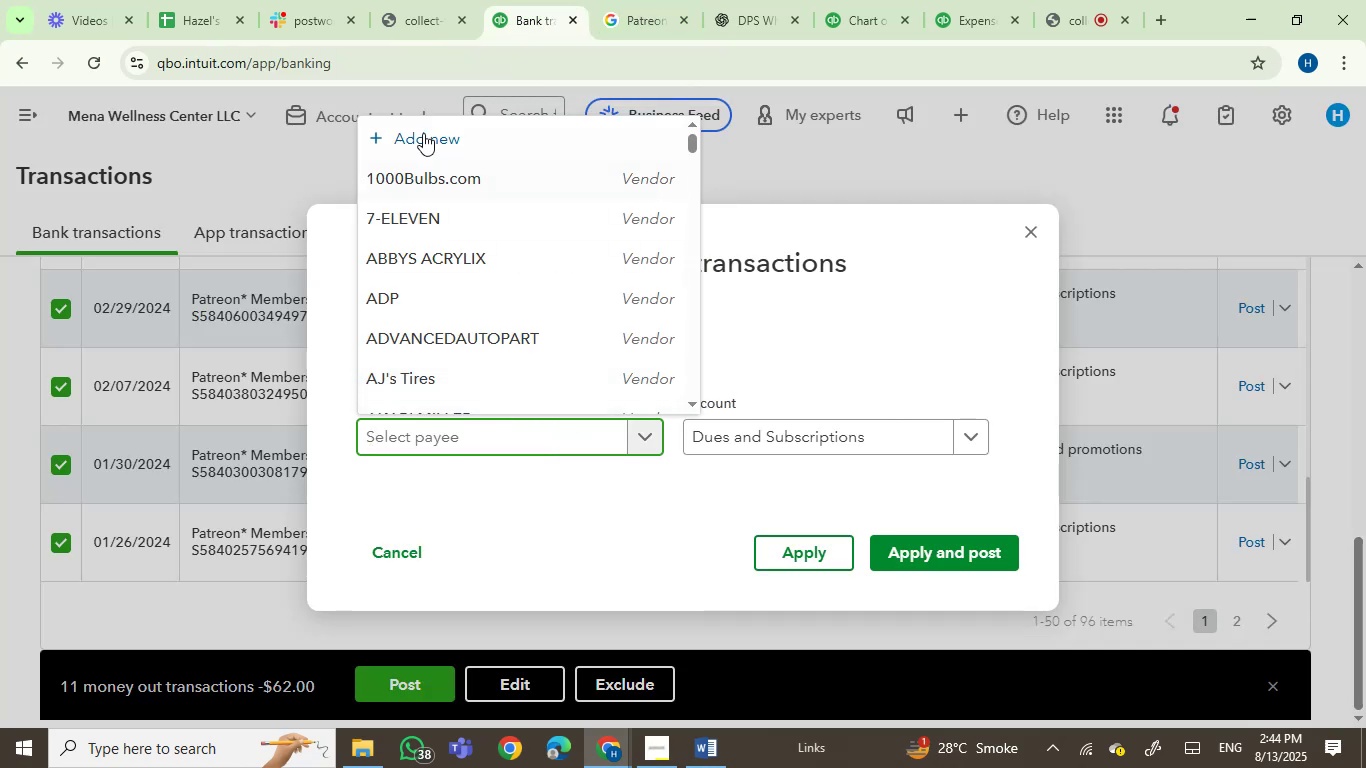 
left_click([425, 139])
 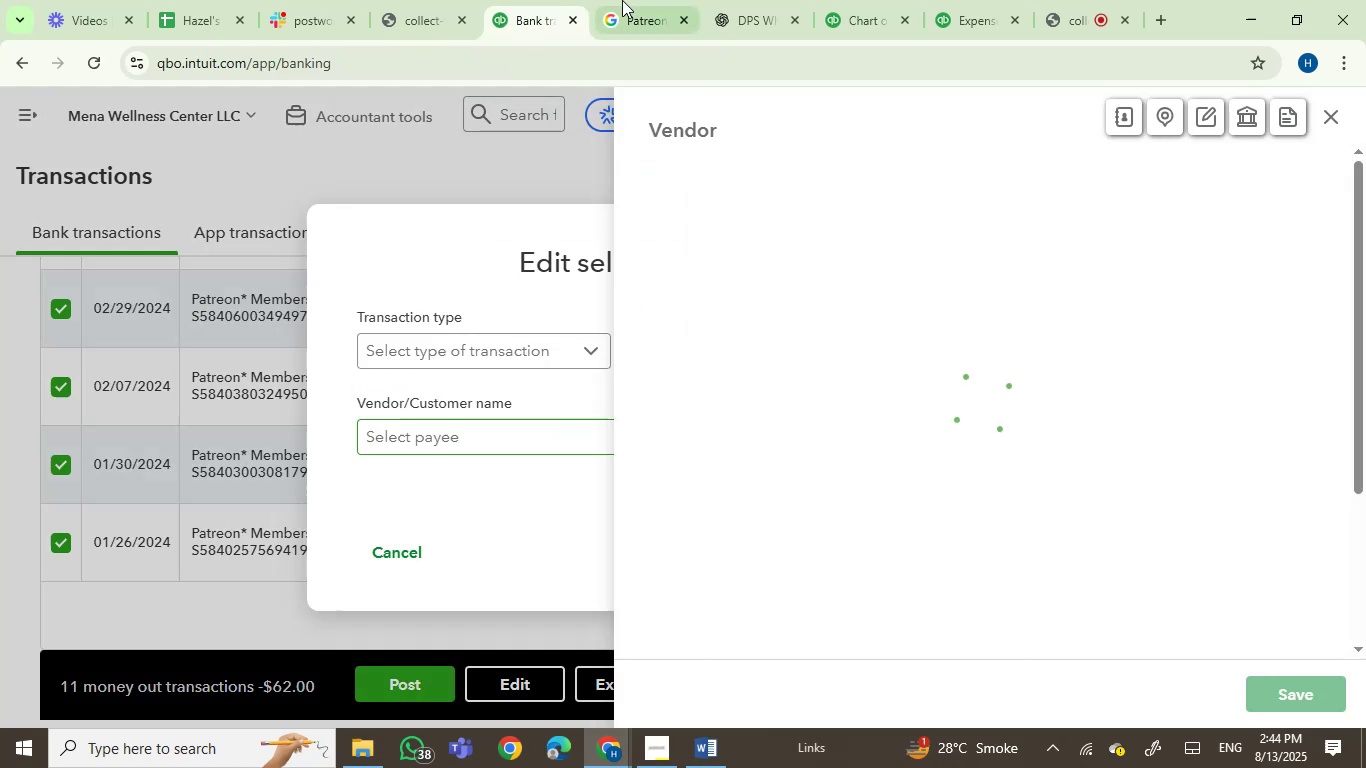 
left_click([627, 0])
 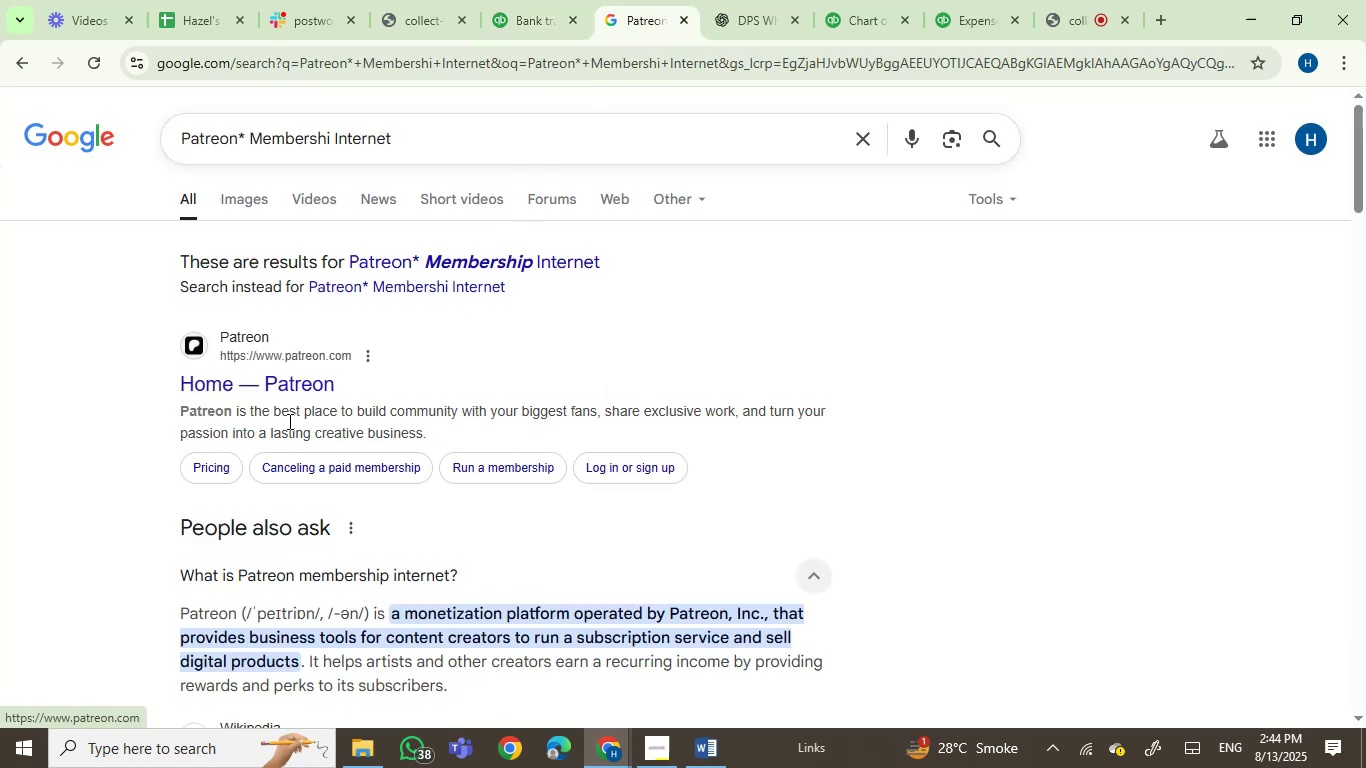 
left_click_drag(start_coordinate=[343, 381], to_coordinate=[268, 386])
 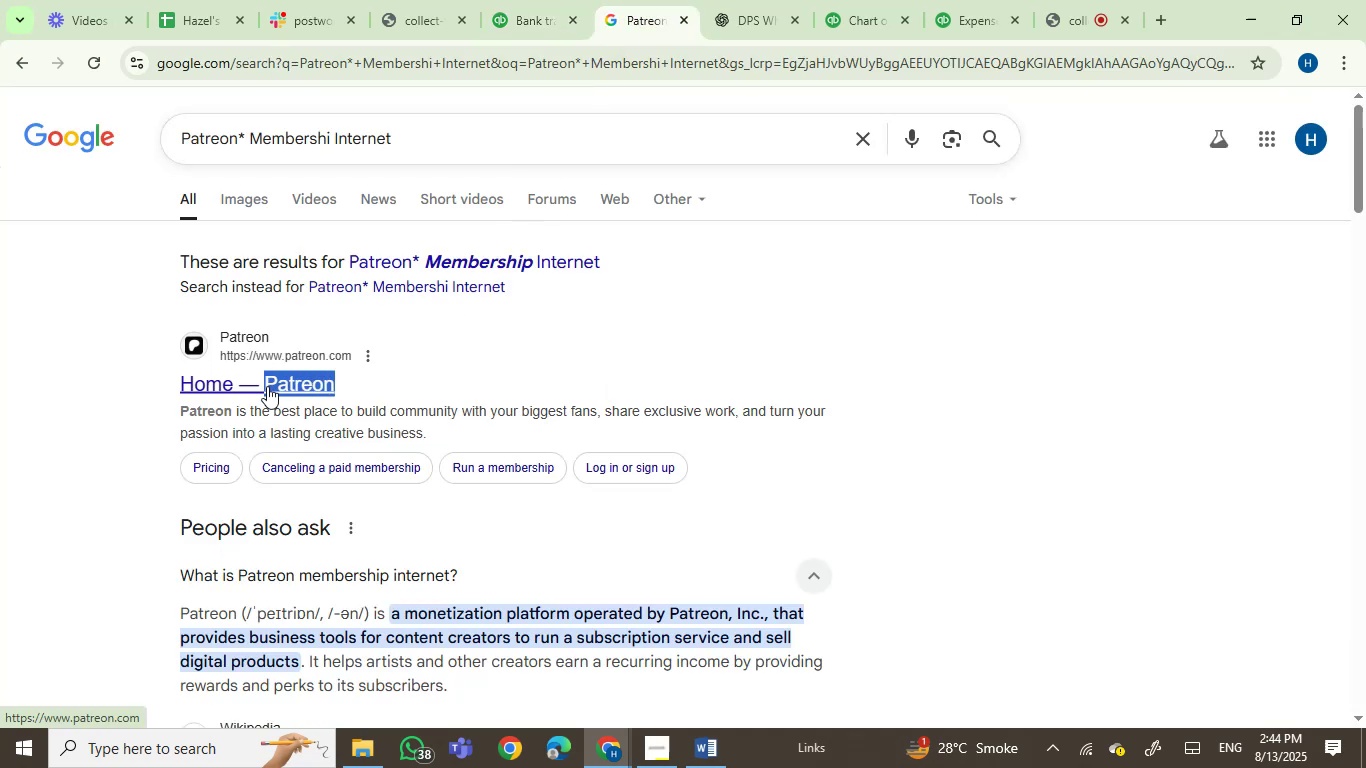 
key(Control+C)
 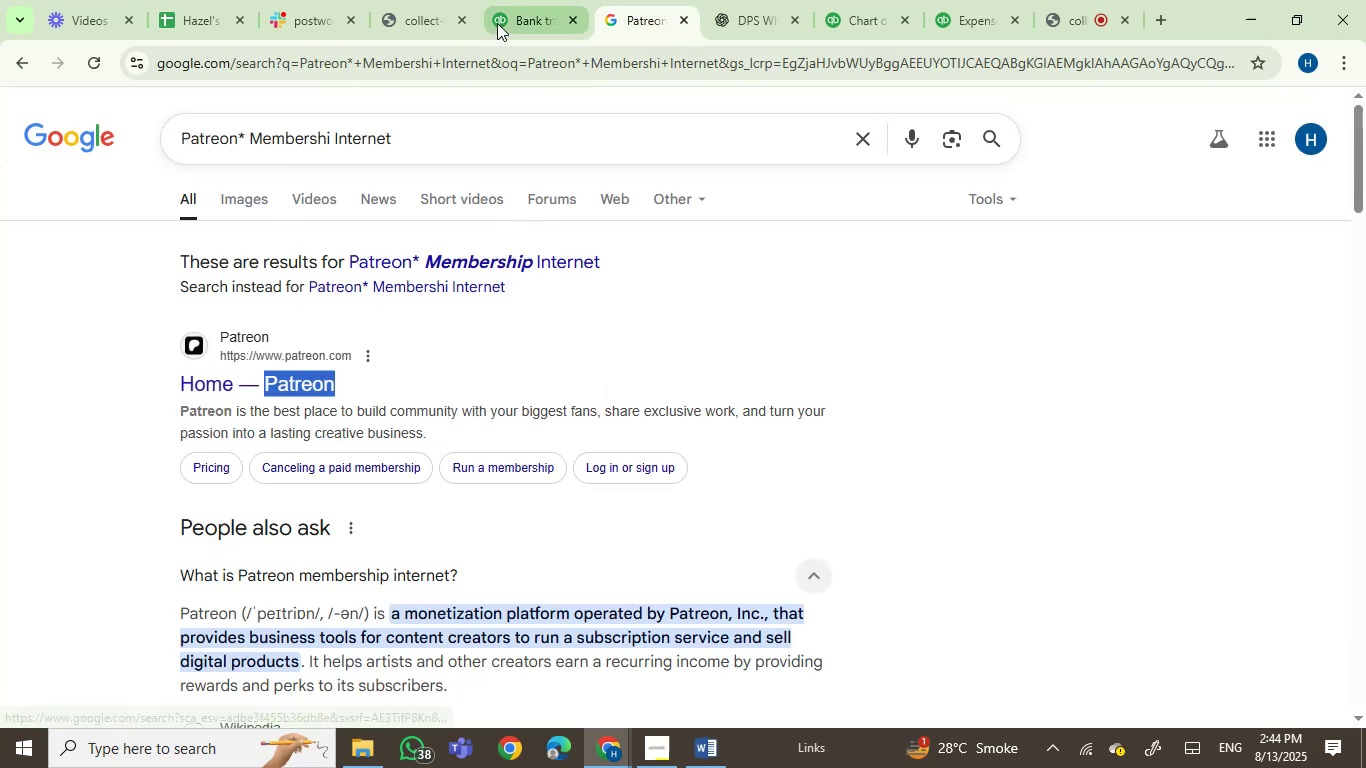 
left_click([508, 16])
 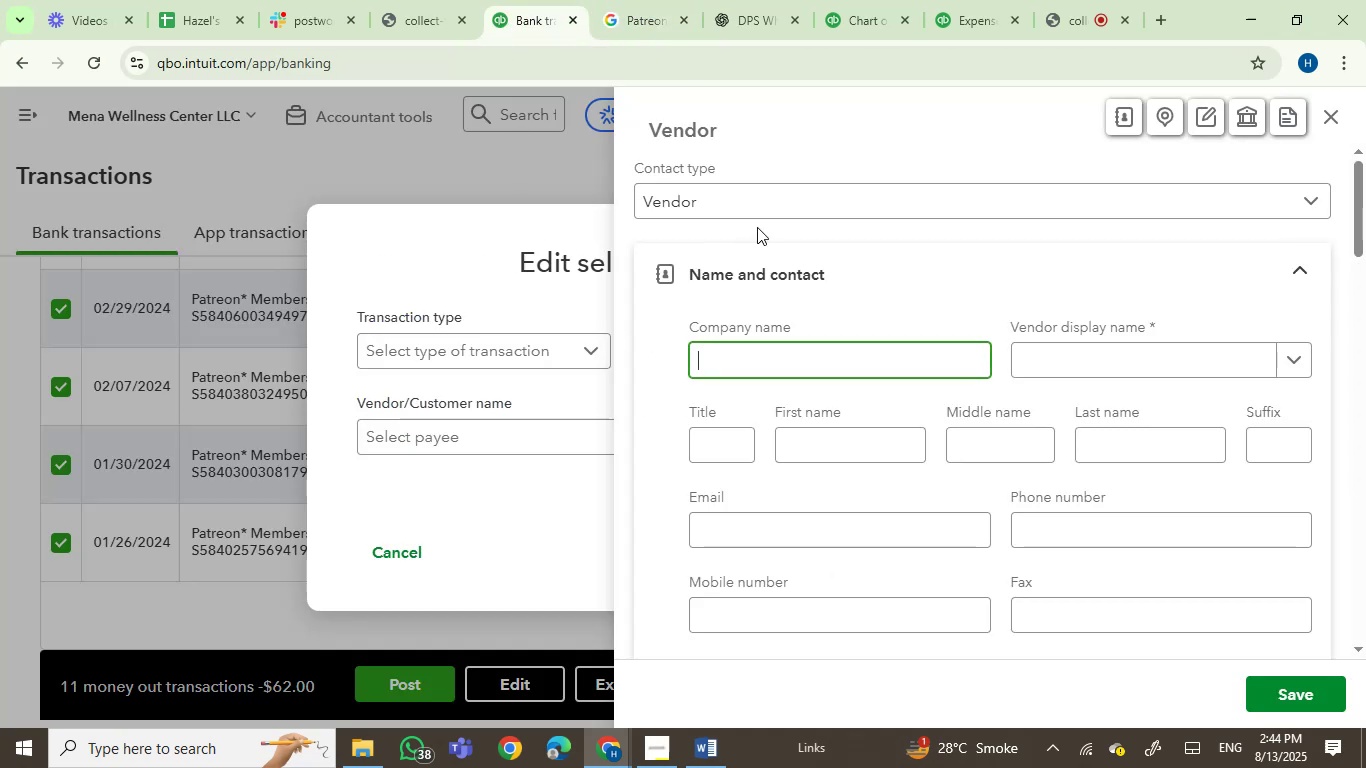 
key(Control+V)
 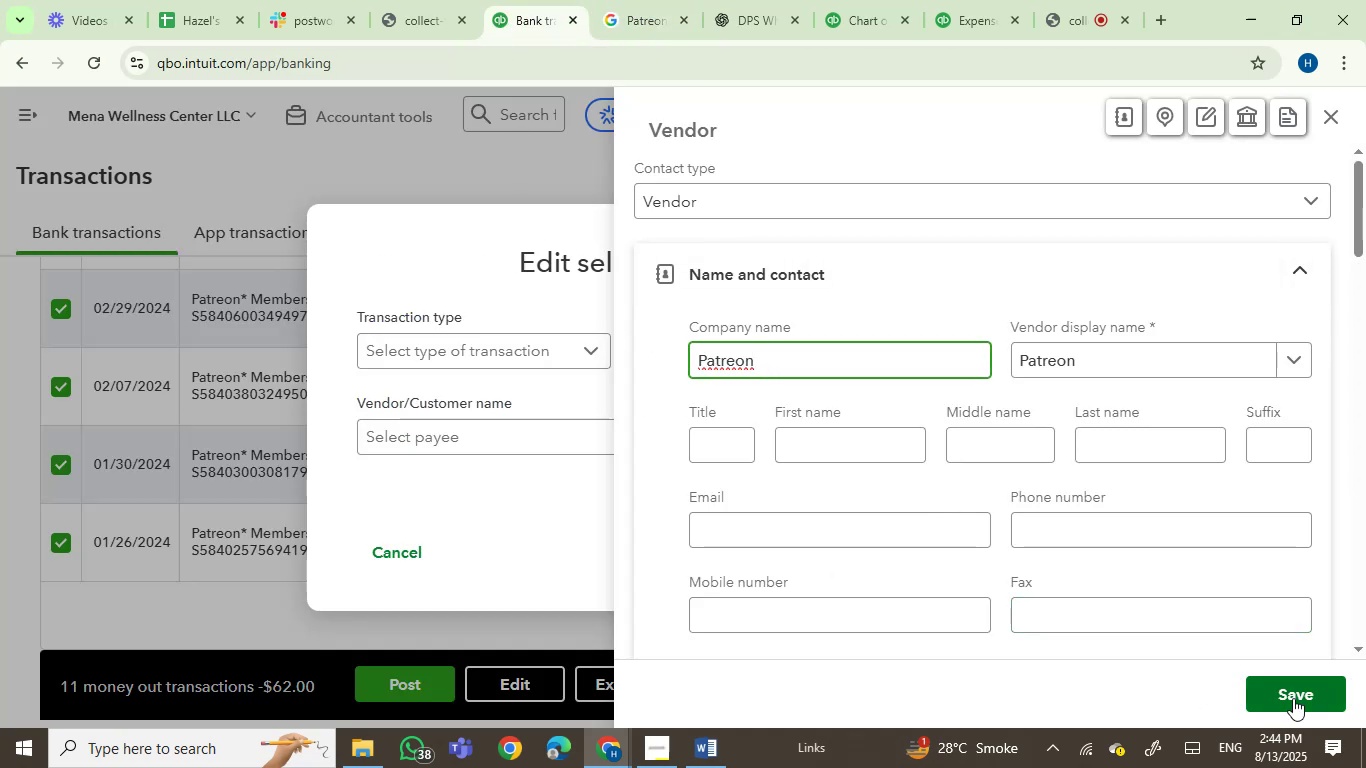 
left_click([1293, 698])
 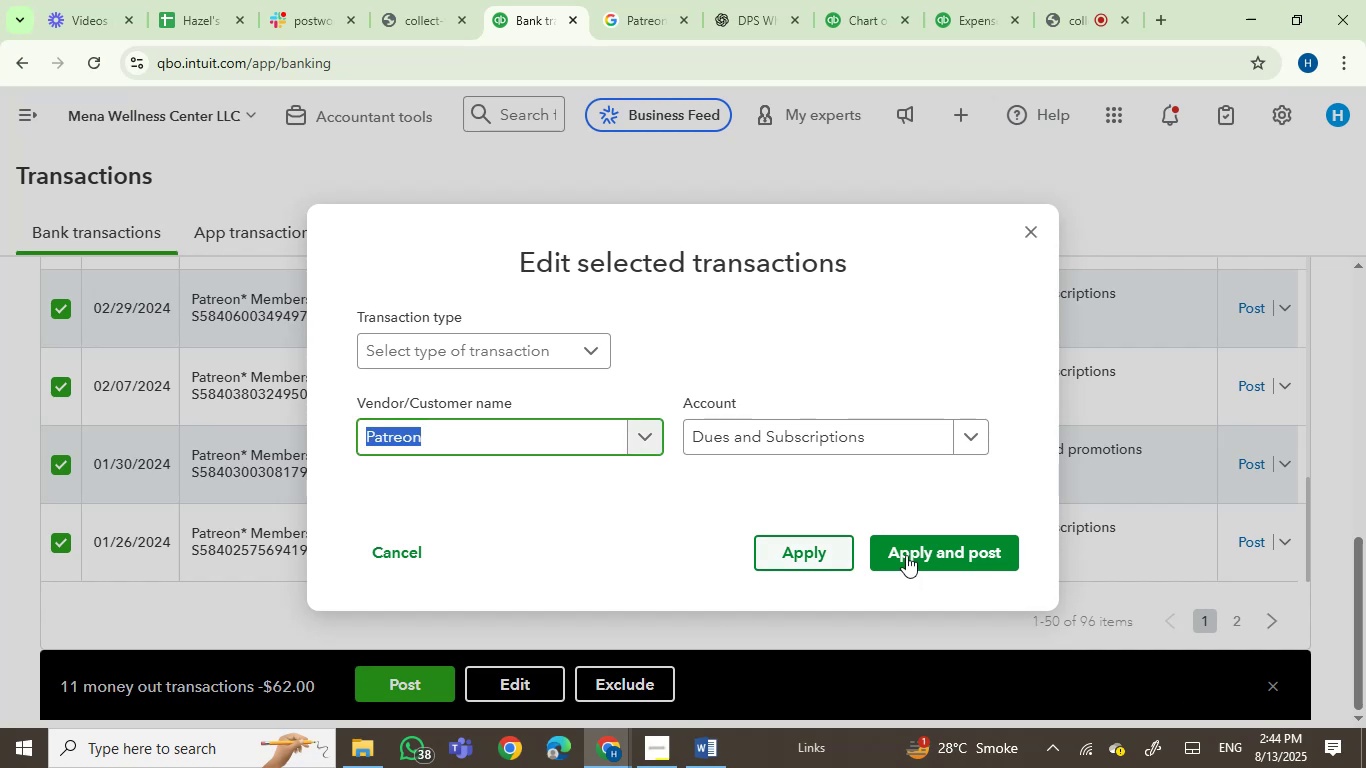 
left_click([952, 552])
 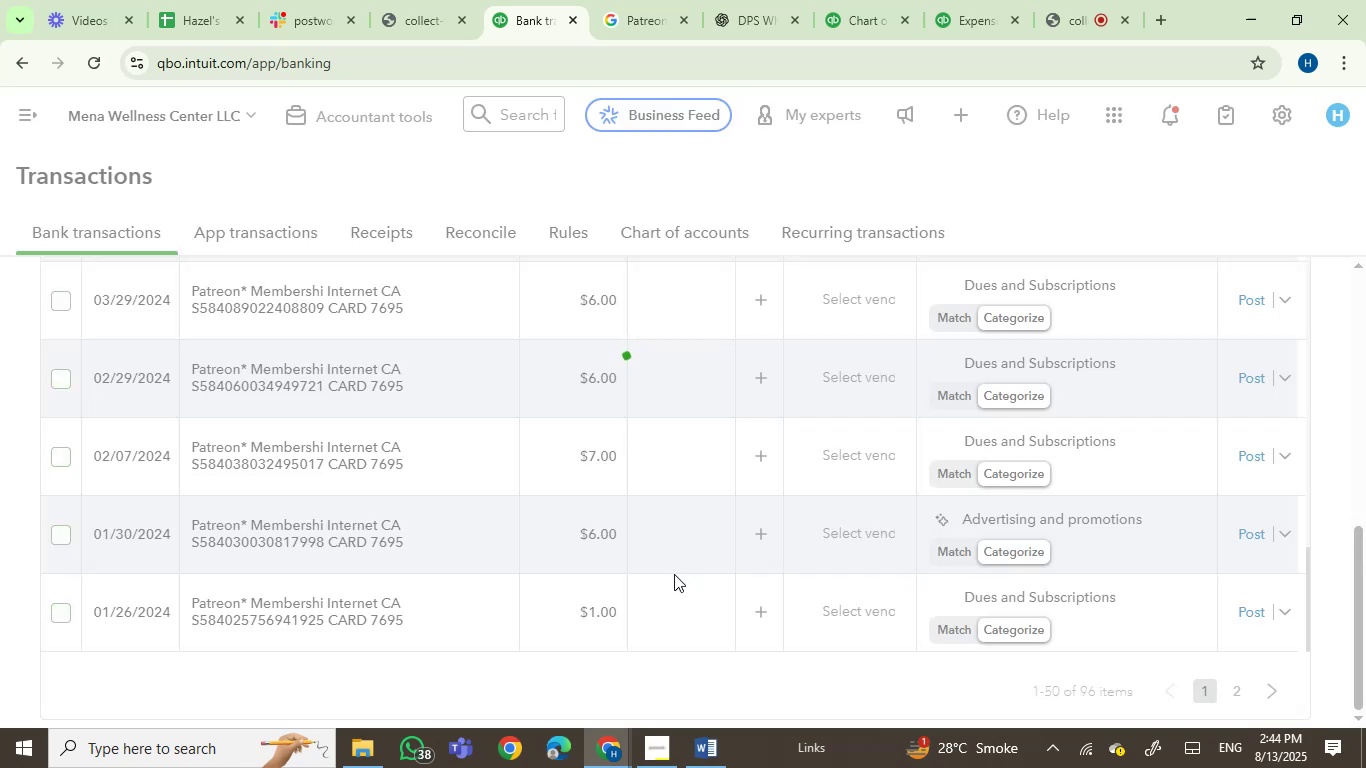 
mouse_move([645, 589])
 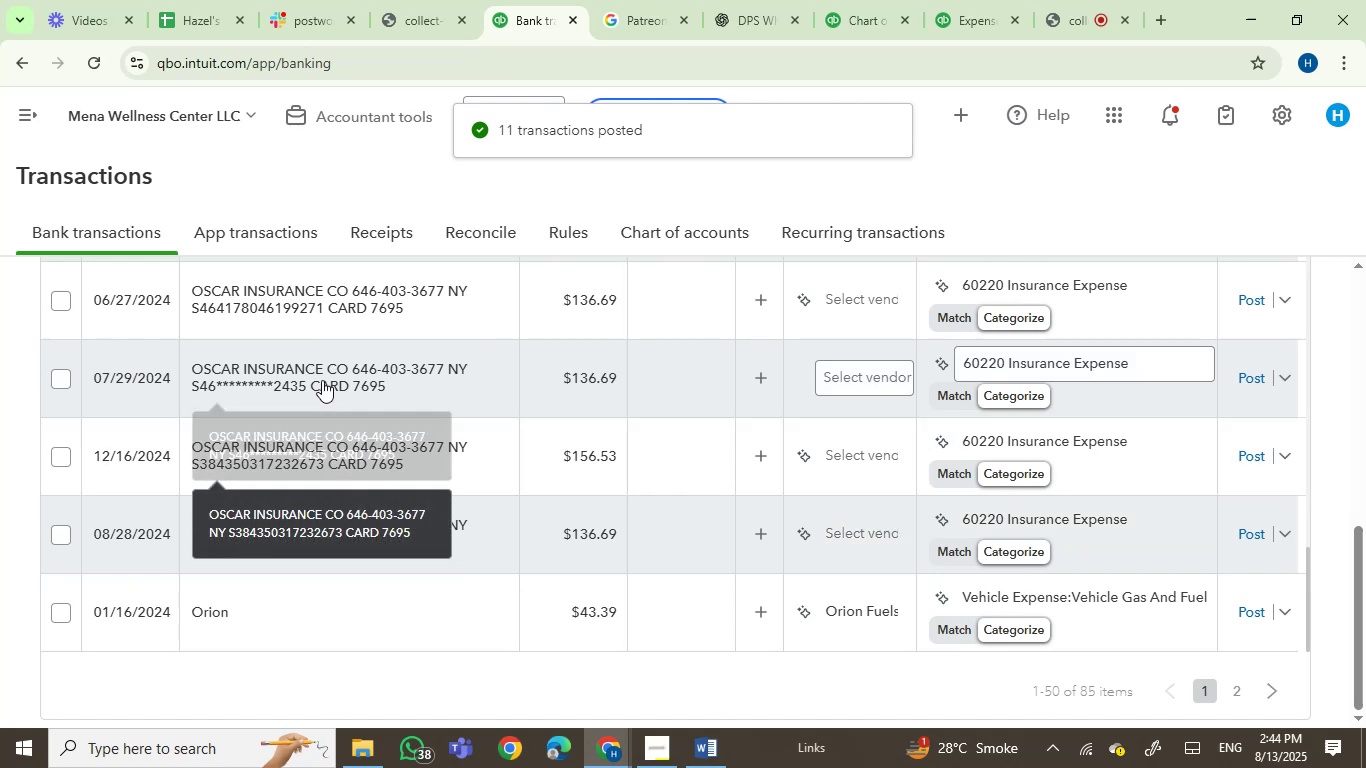 
left_click([322, 380])
 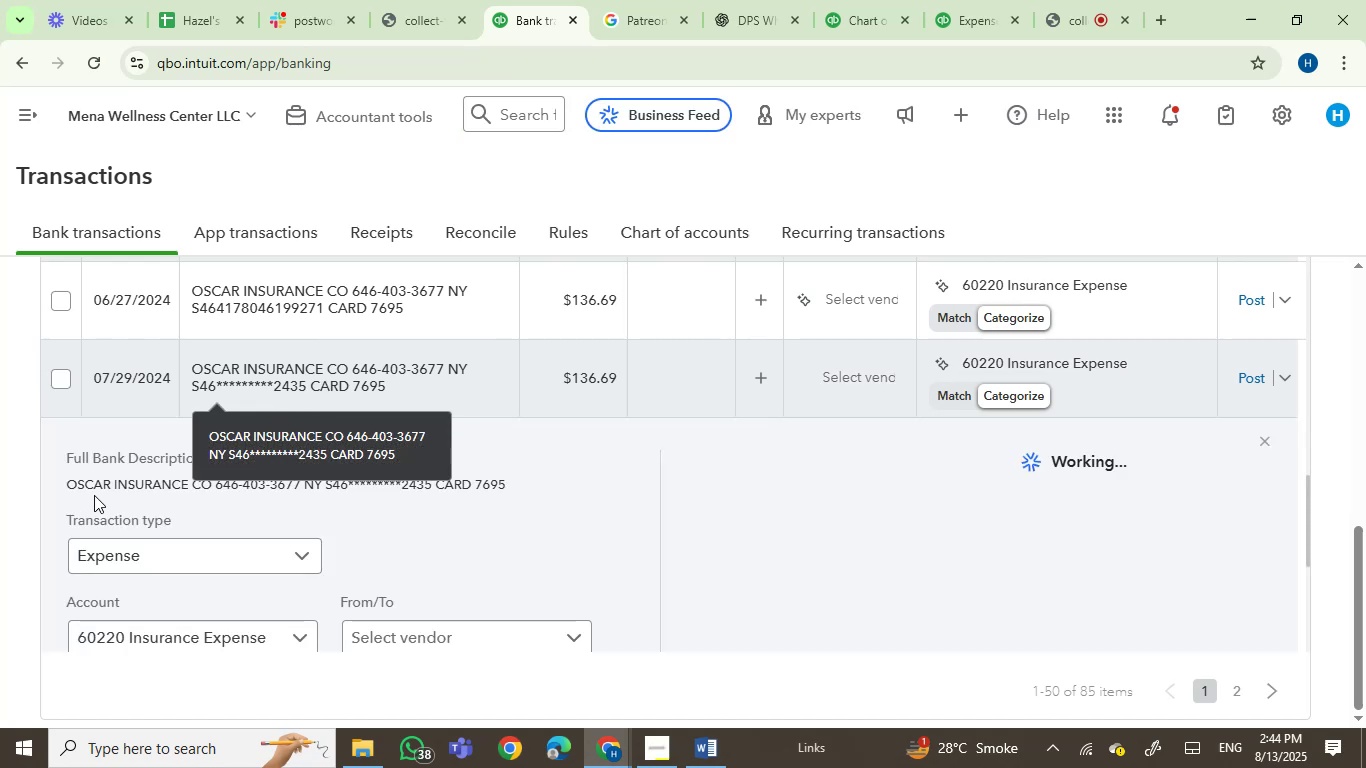 
left_click([96, 485])
 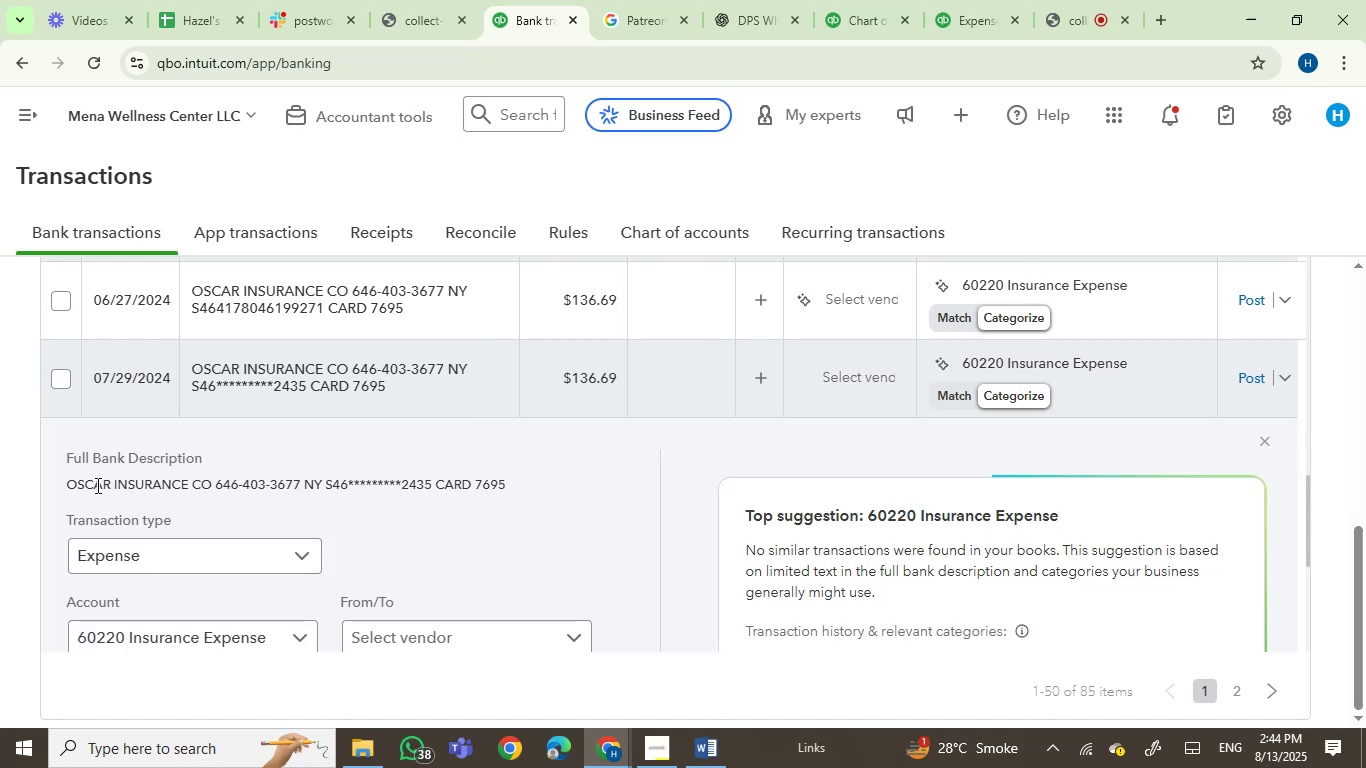 
left_click_drag(start_coordinate=[96, 485], to_coordinate=[137, 483])
 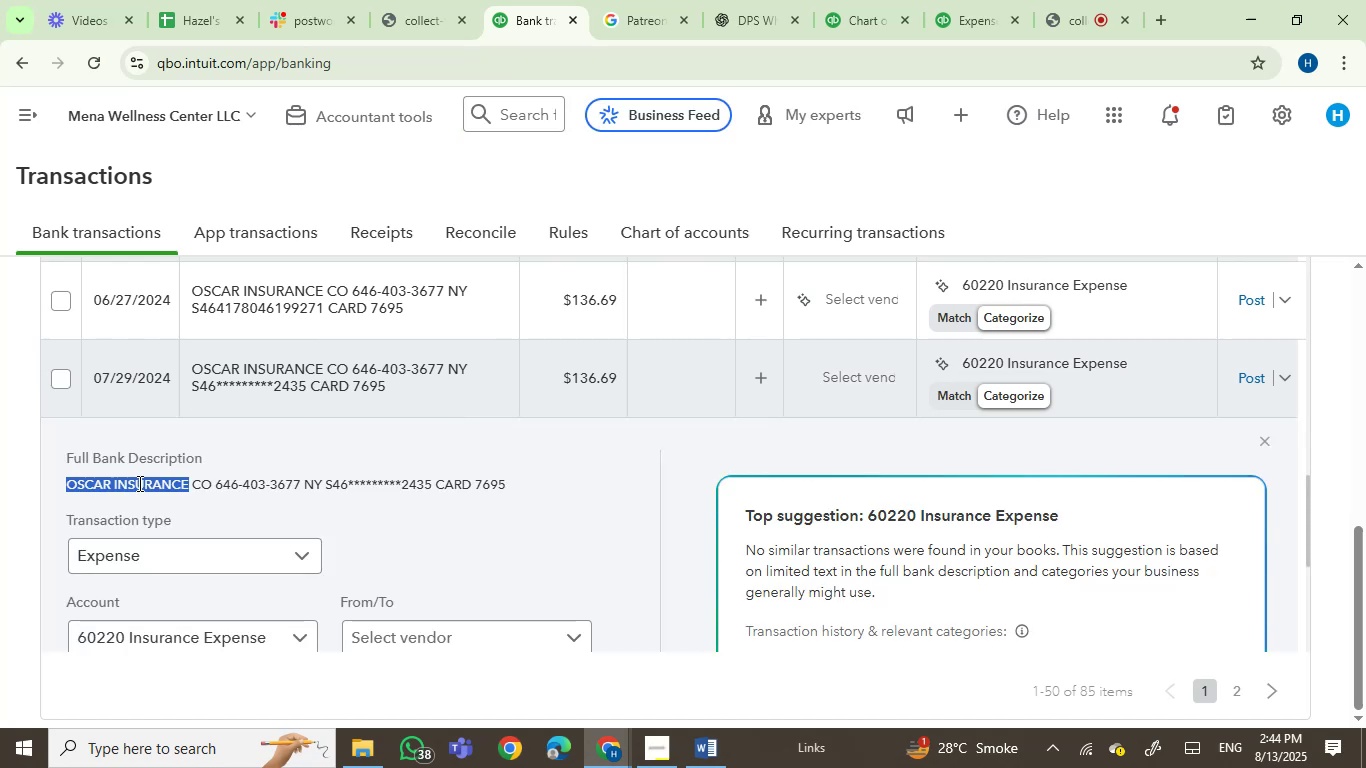 
key(Control+C)
 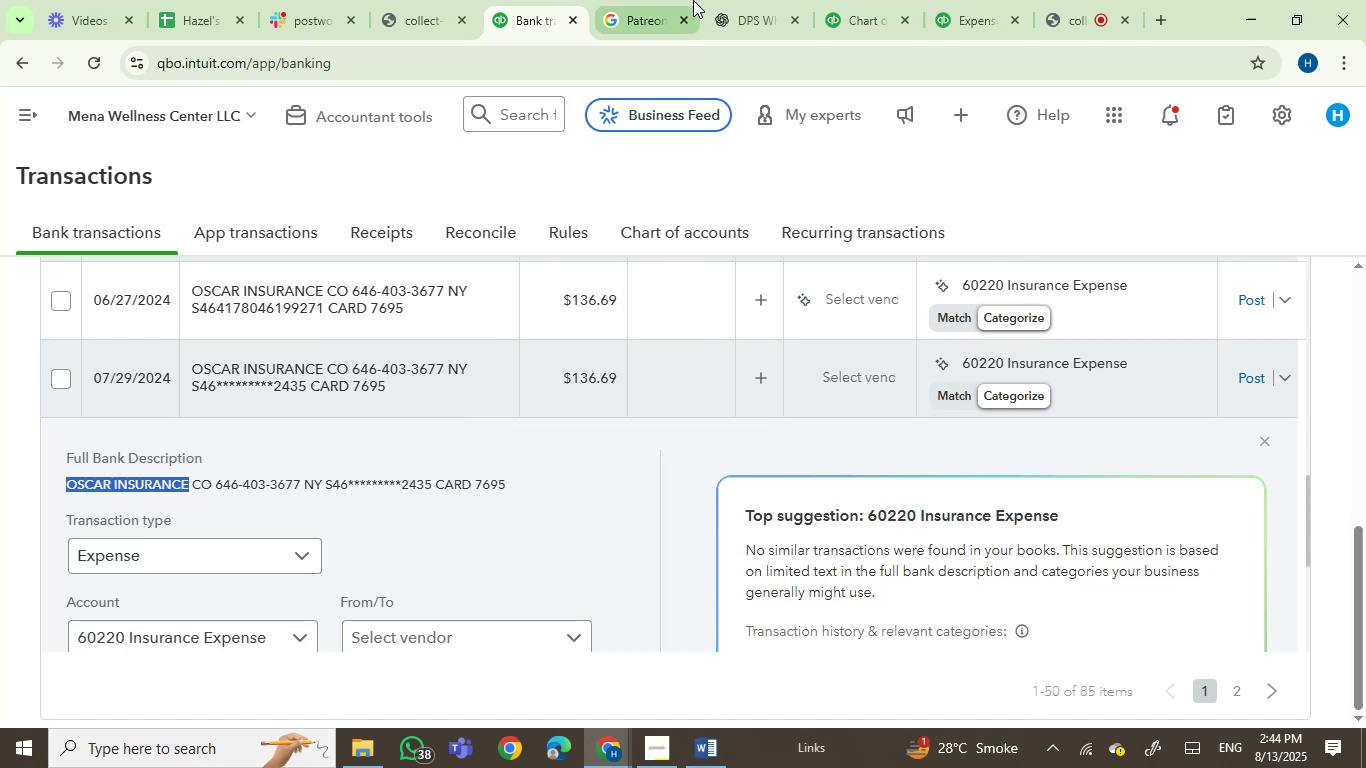 
left_click([630, 0])
 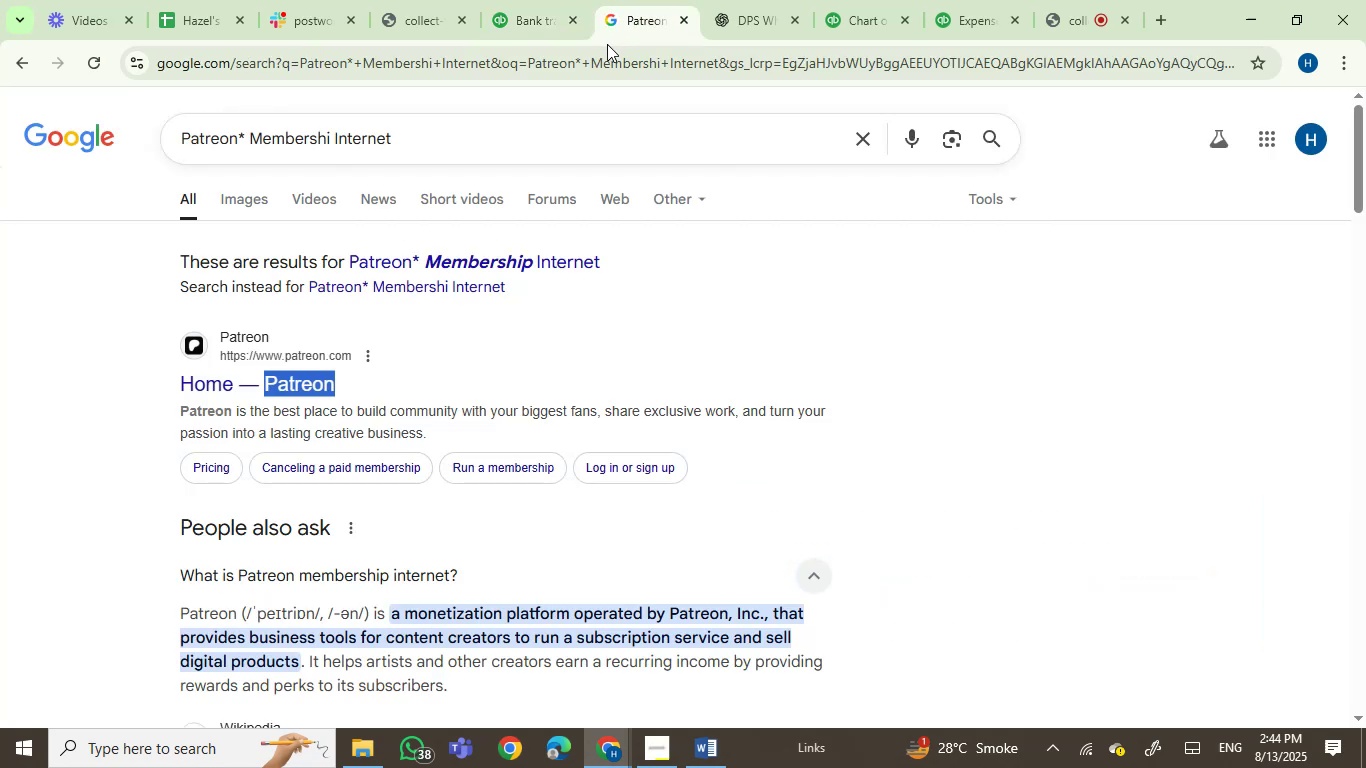 
double_click([604, 47])
 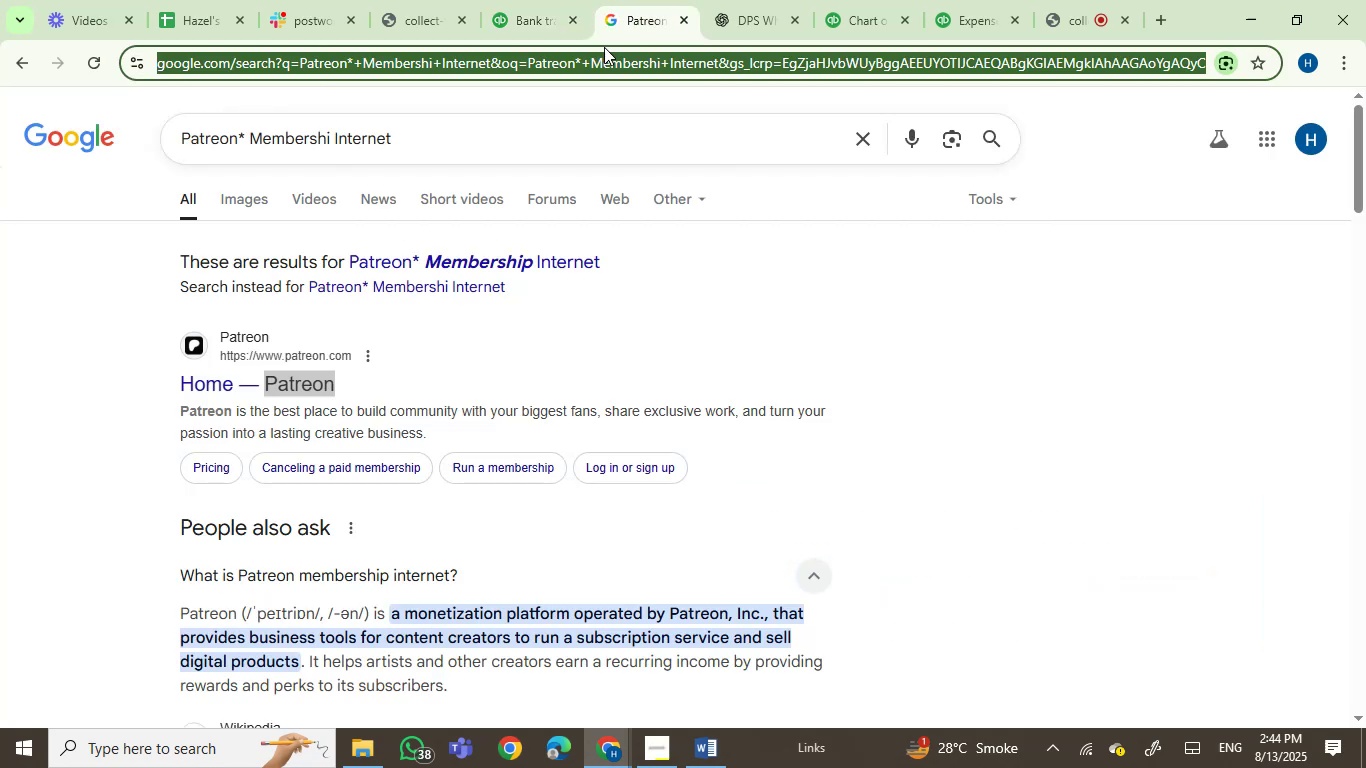 
key(Control+V)
 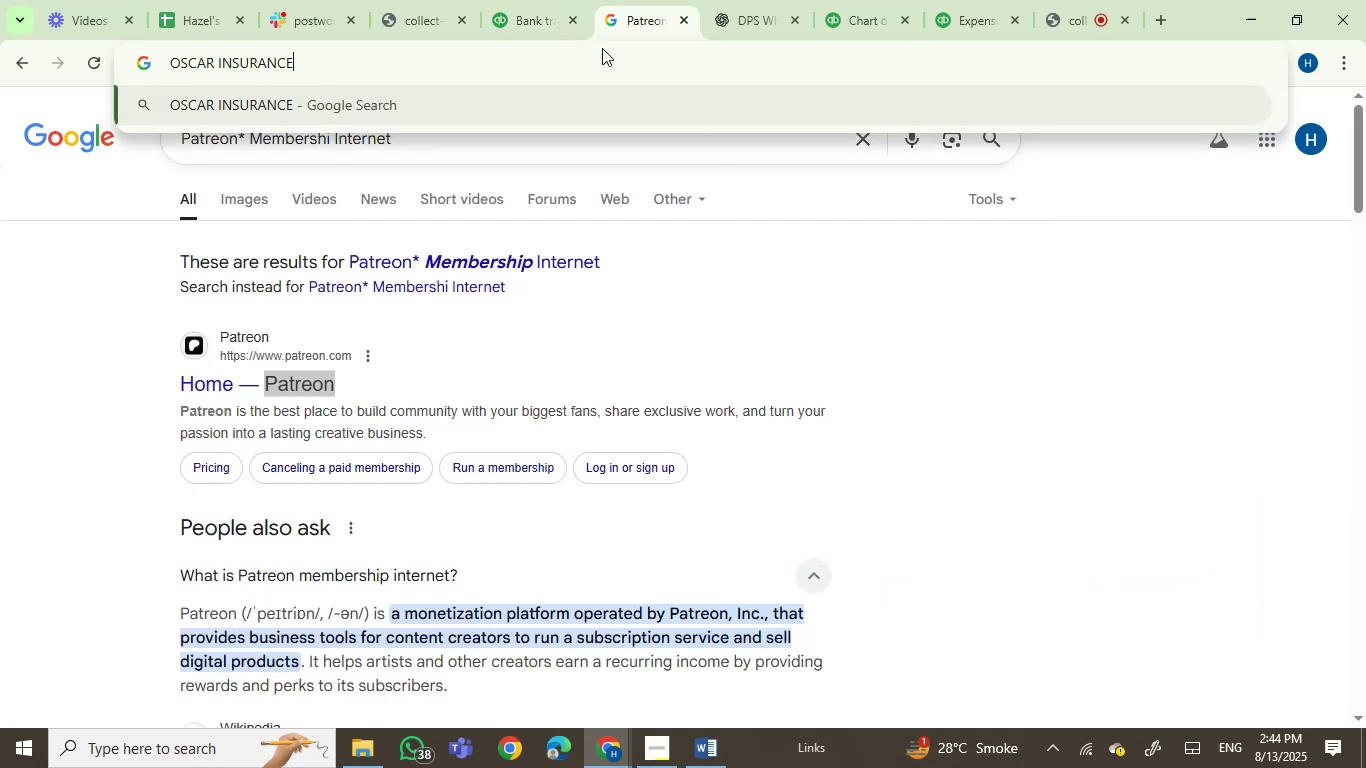 
key(Enter)
 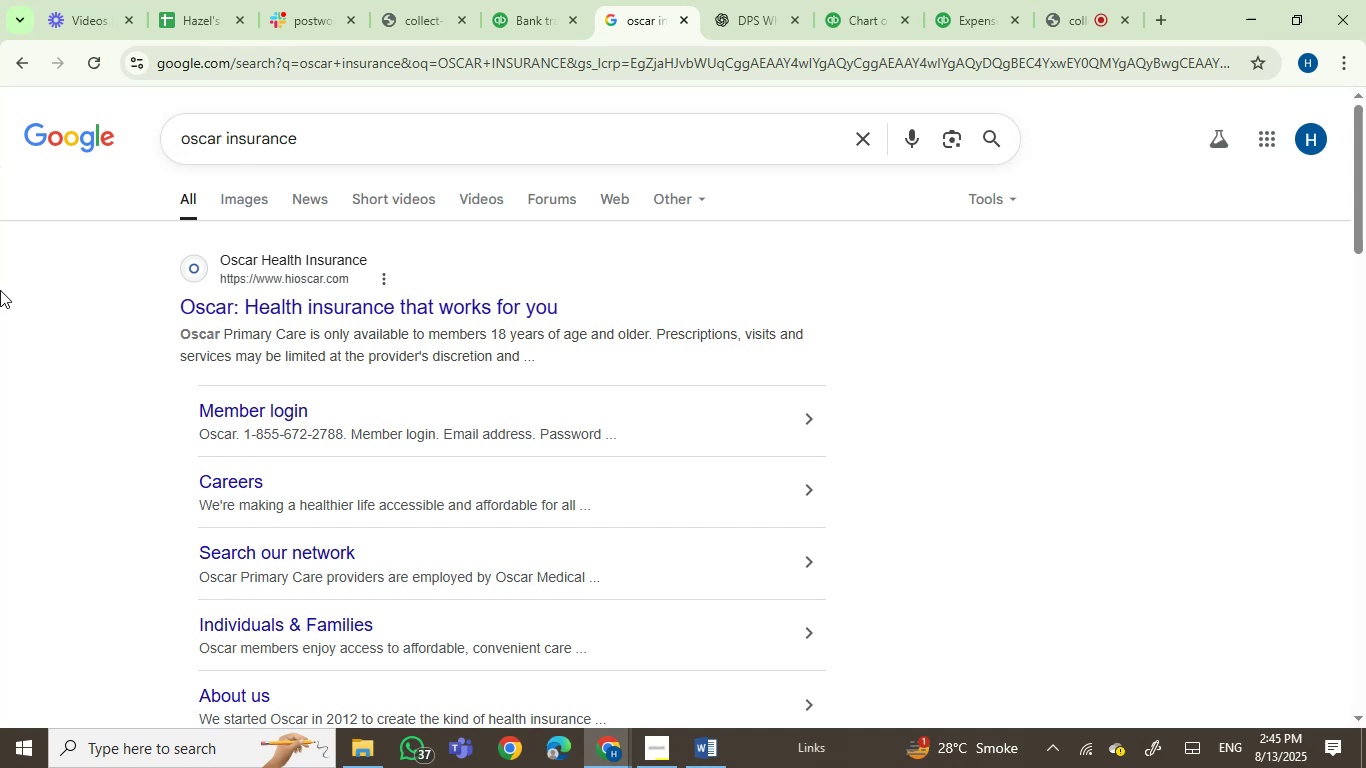 
wait(39.58)
 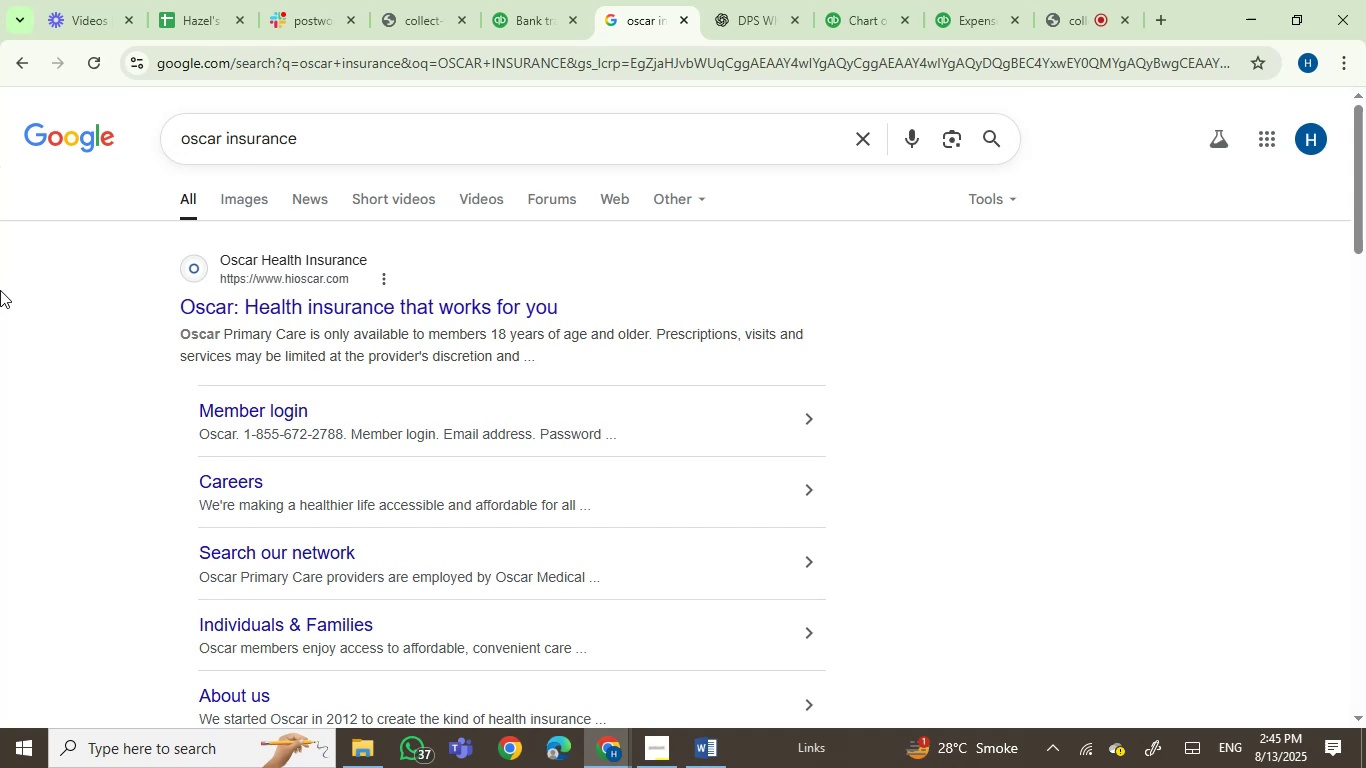 
scroll: coordinate [771, 501], scroll_direction: down, amount: 5.0
 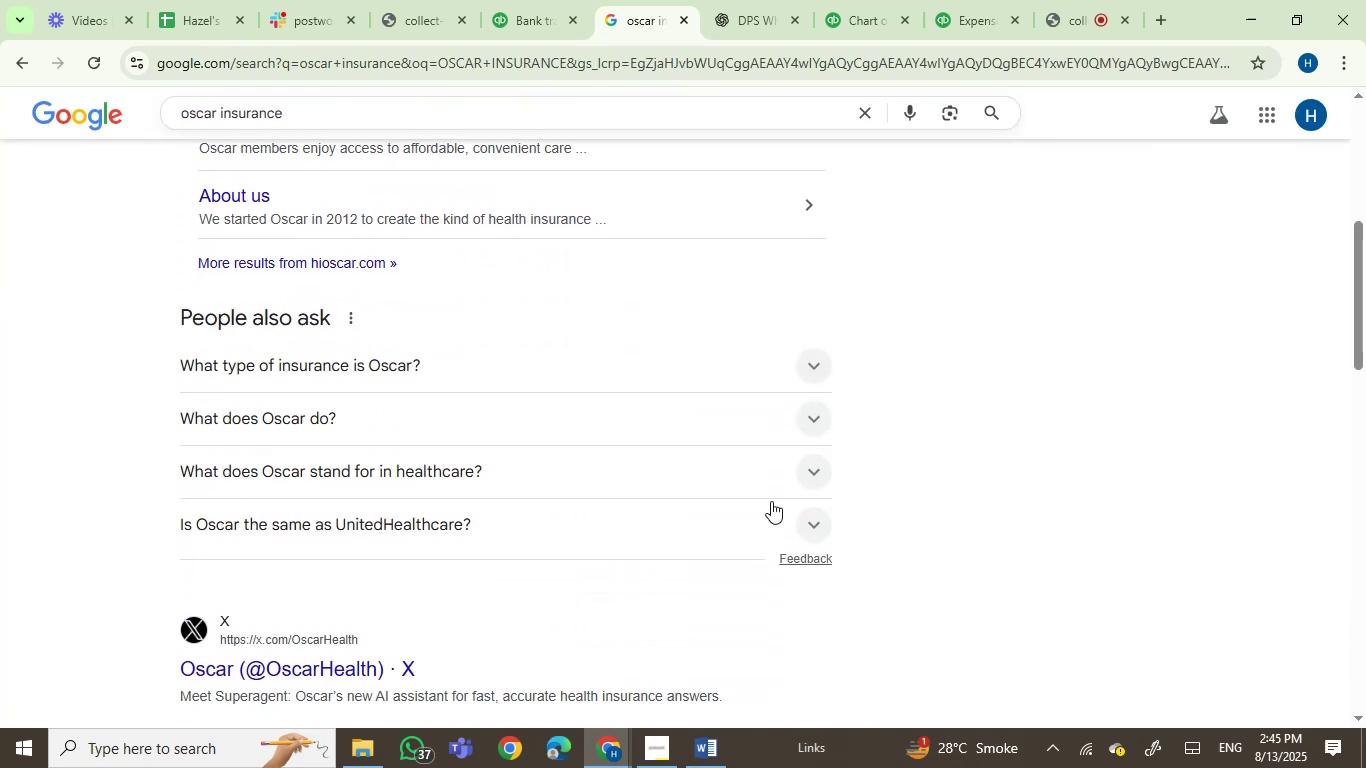 
scroll: coordinate [655, 367], scroll_direction: up, amount: 7.0
 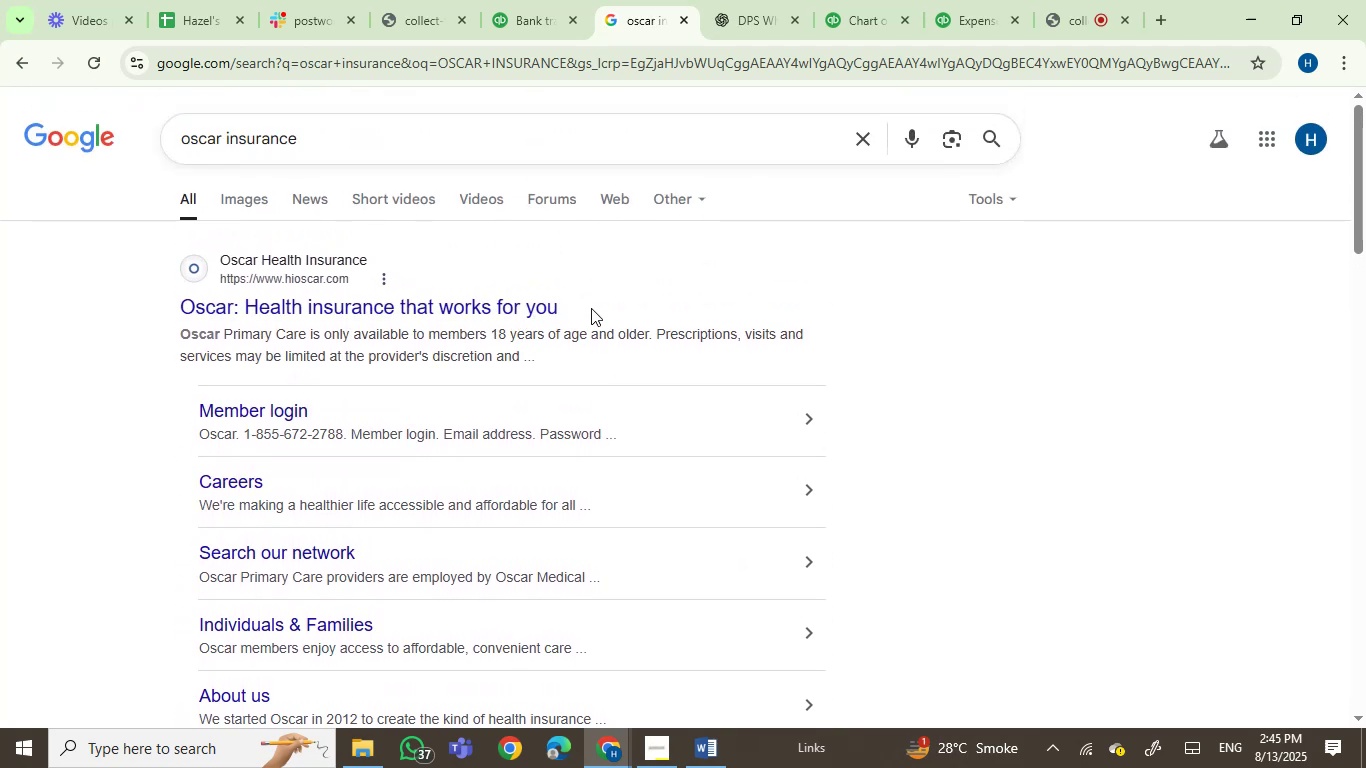 
left_click_drag(start_coordinate=[417, 256], to_coordinate=[221, 260])
 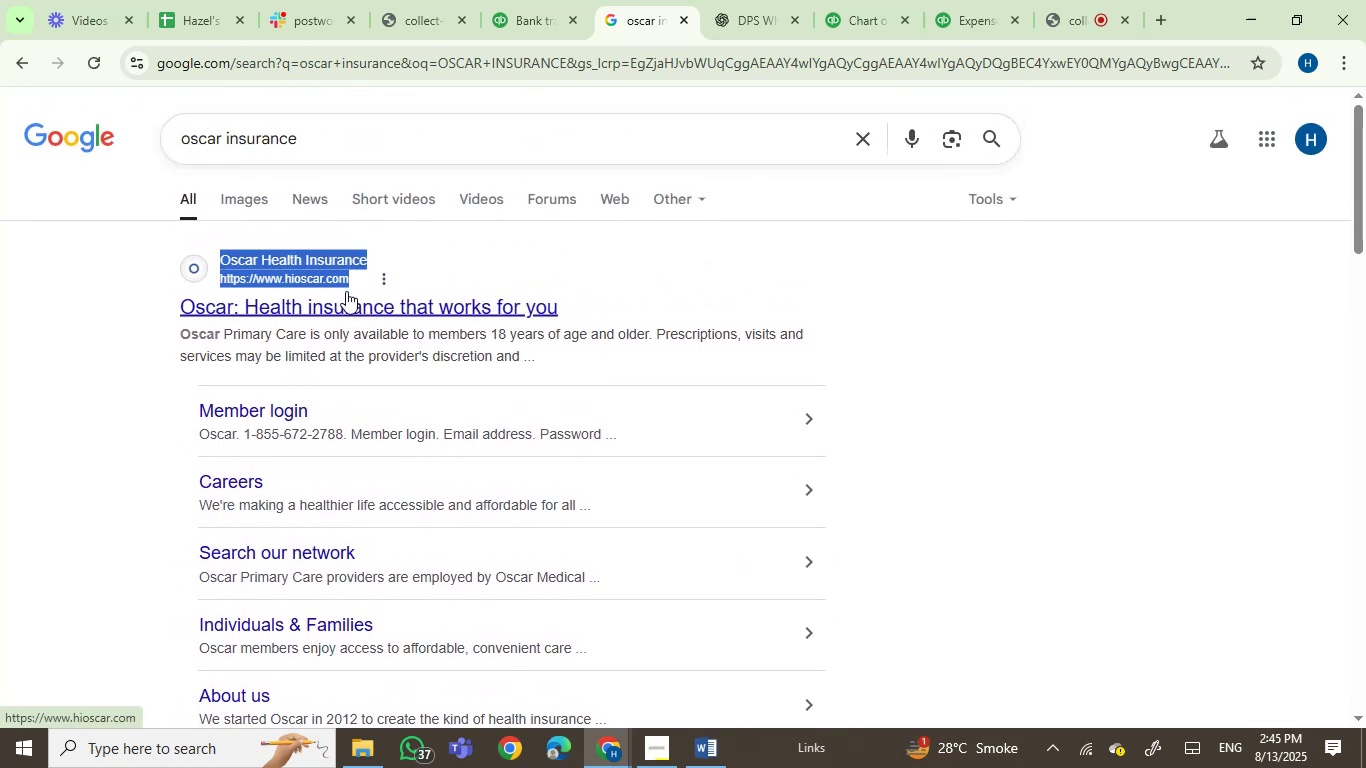 
key(Control+C)
 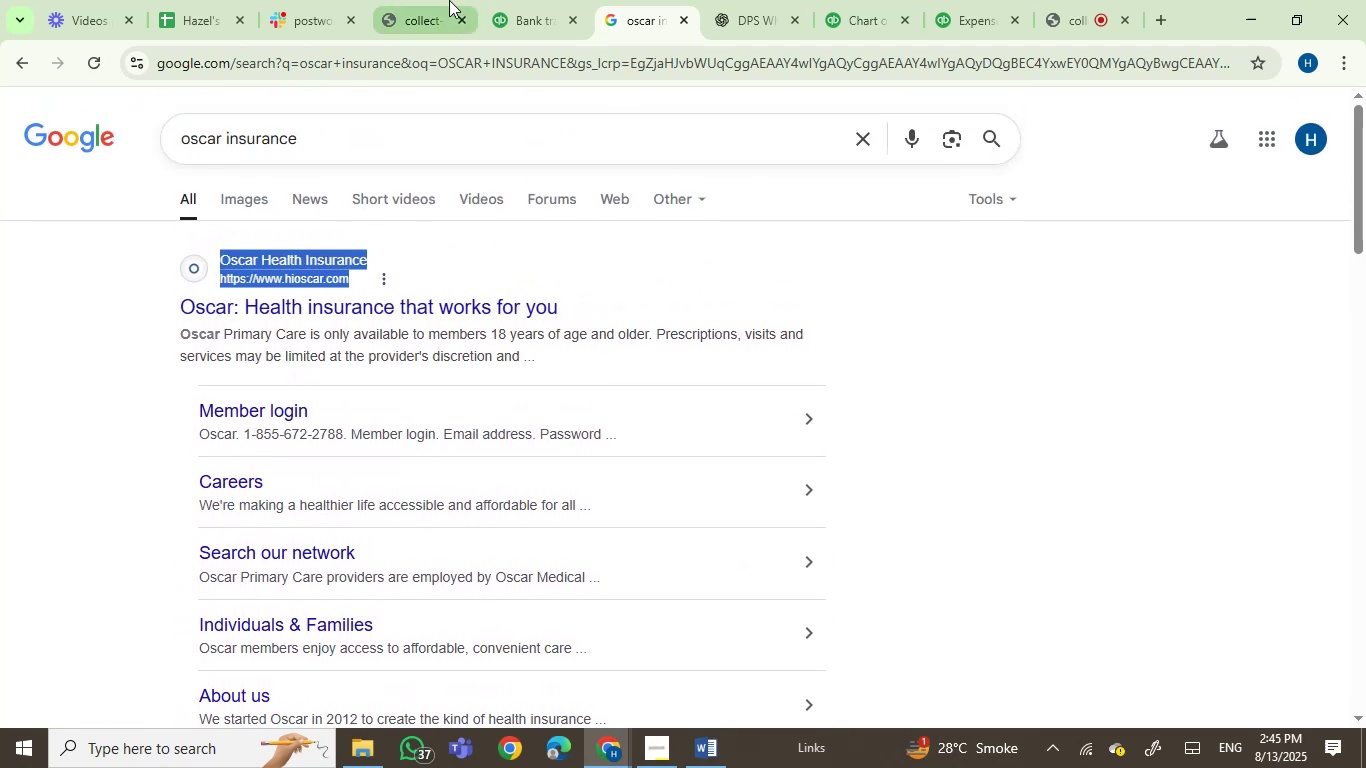 
left_click([501, 1])
 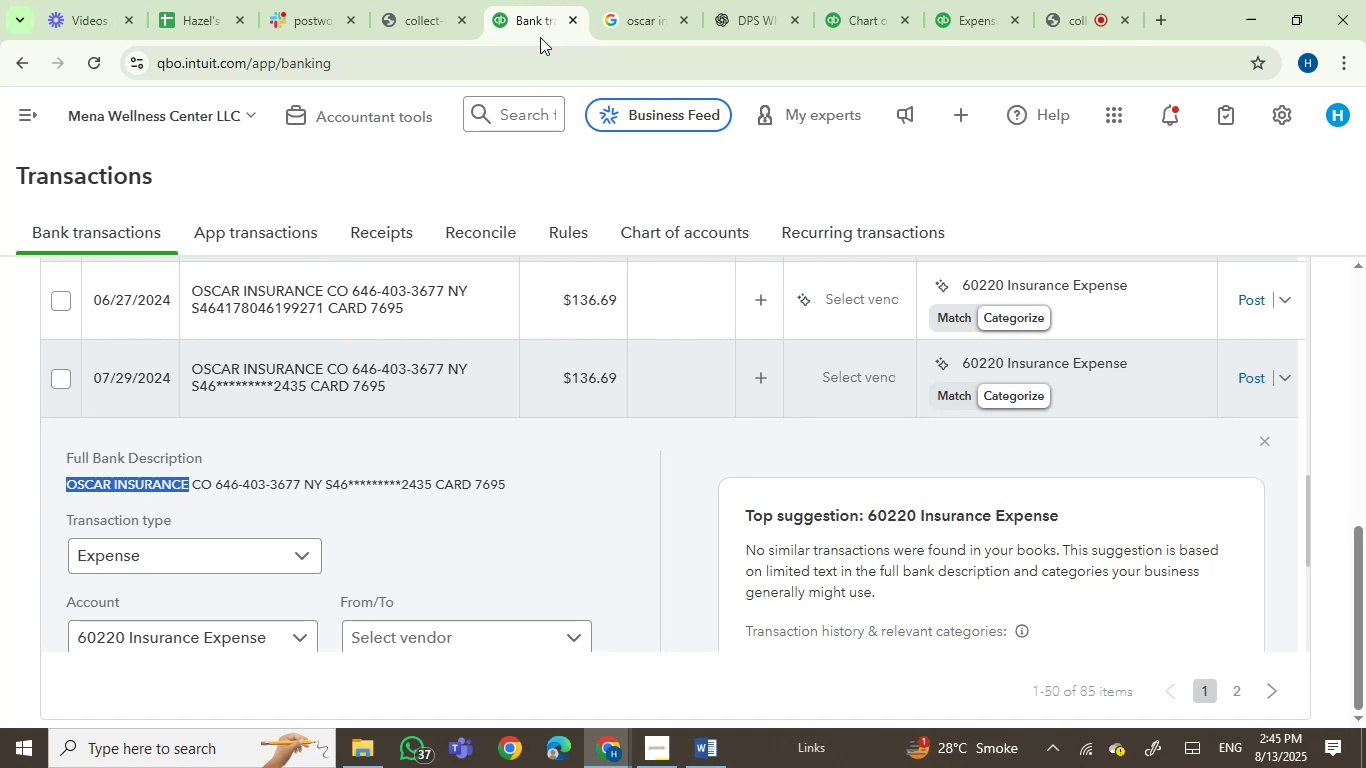 
left_click([854, 379])
 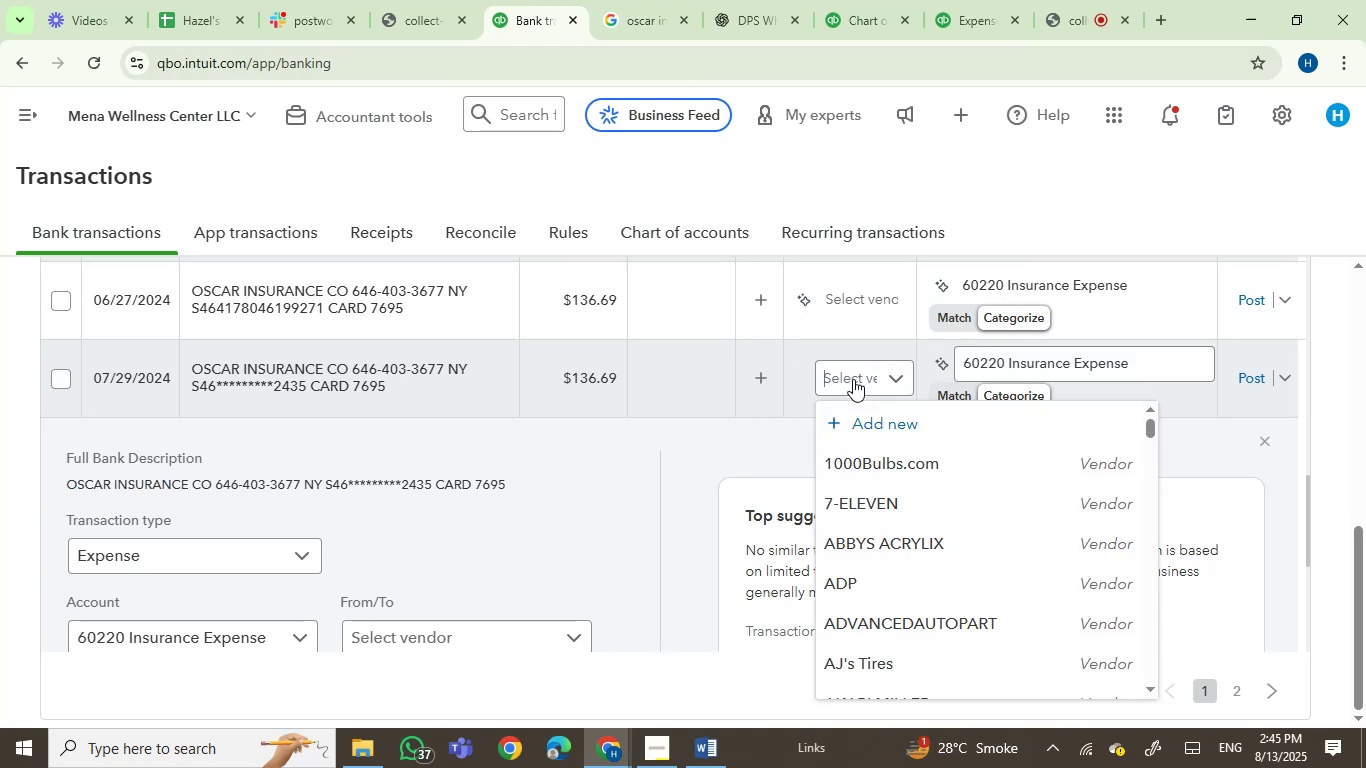 
key(Control+V)
 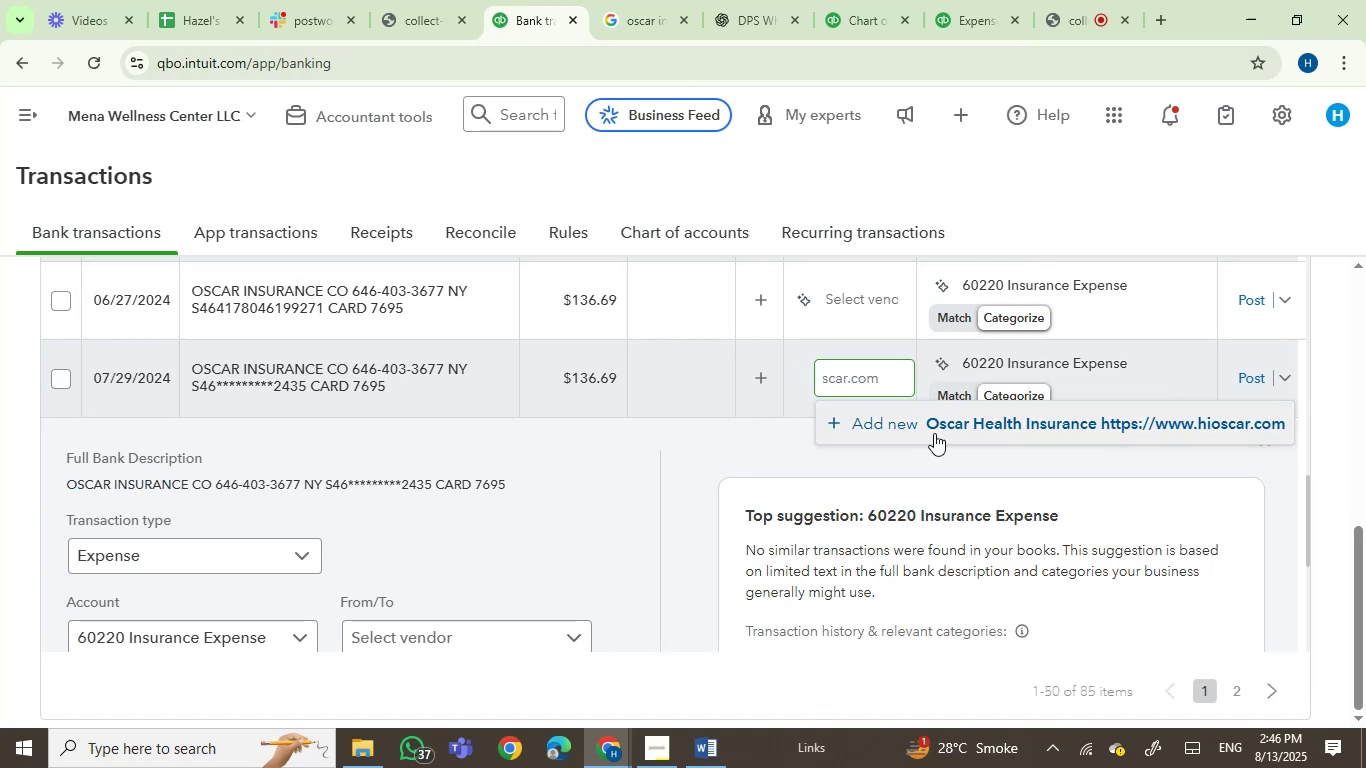 
left_click([925, 427])
 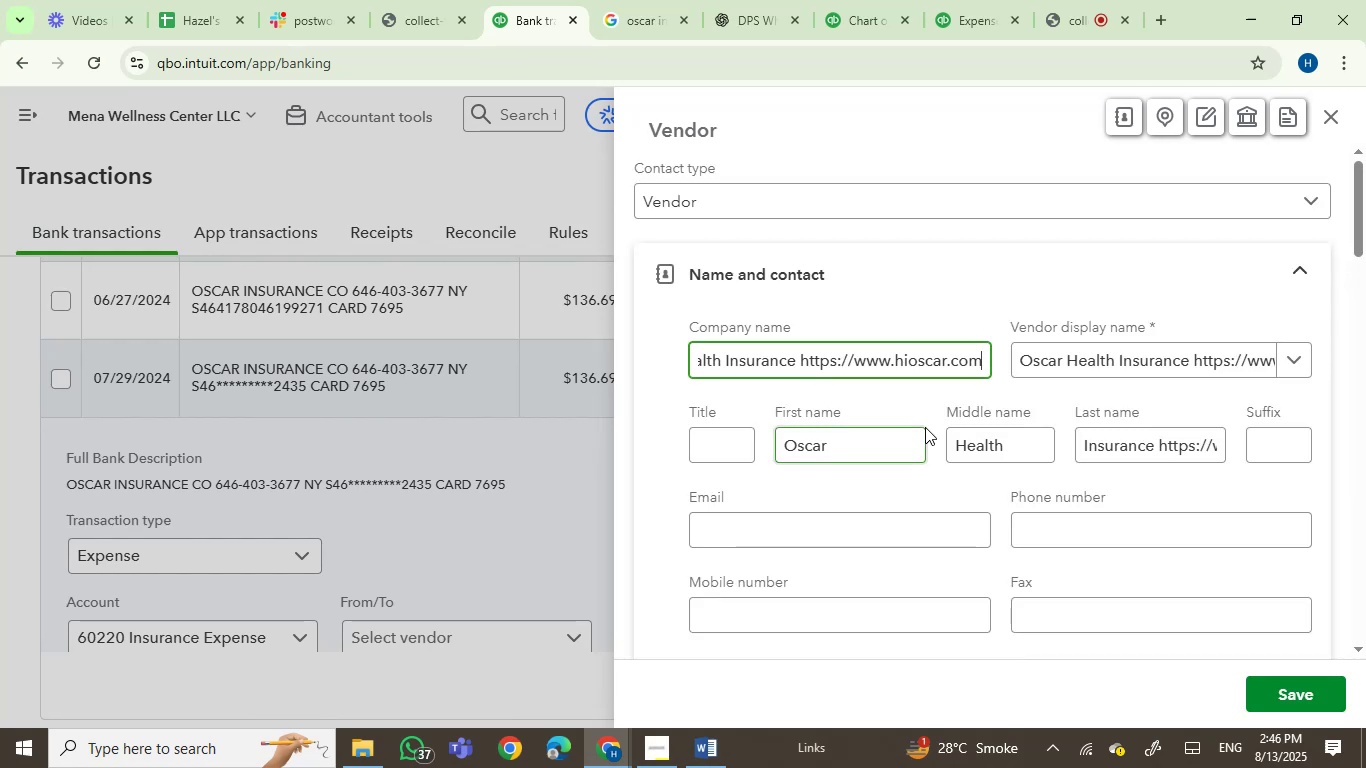 
wait(16.35)
 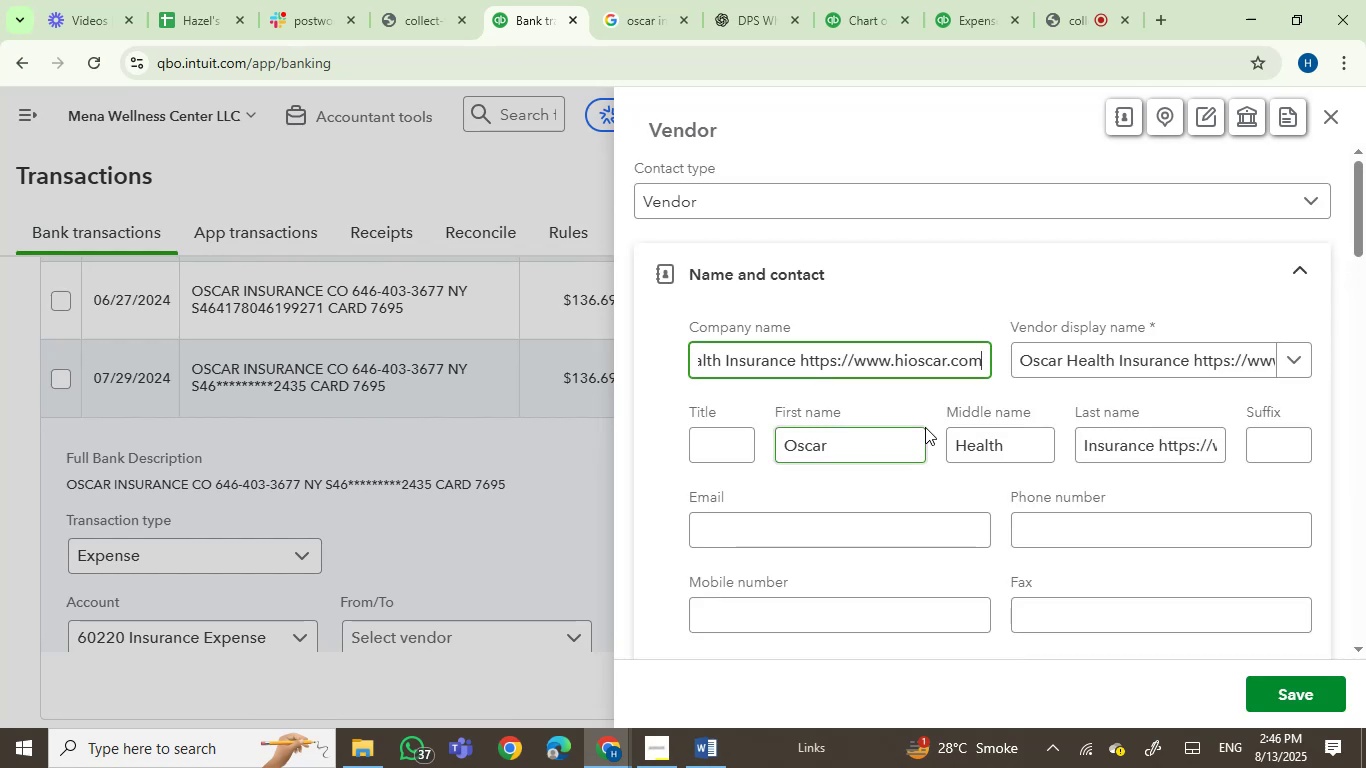 
left_click_drag(start_coordinate=[796, 363], to_coordinate=[1363, 415])
 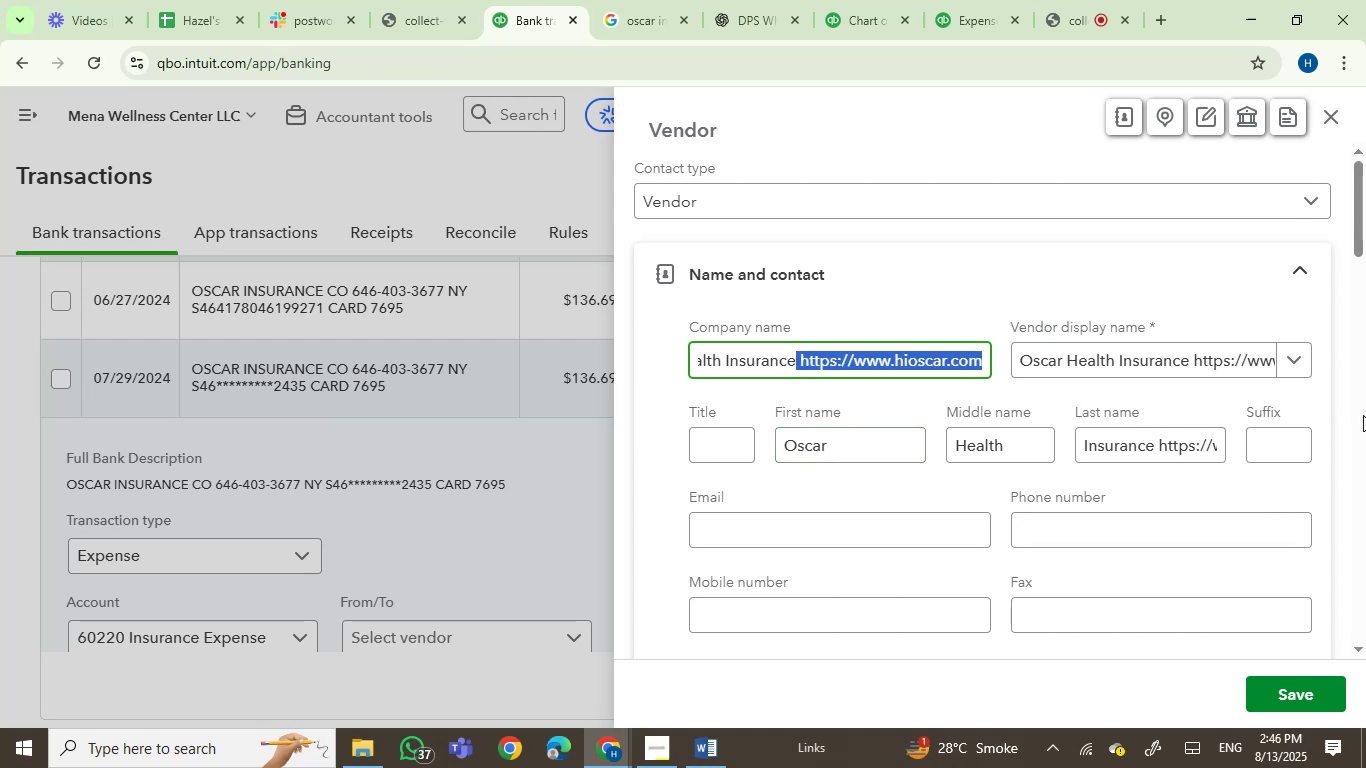 
key(Backspace)
 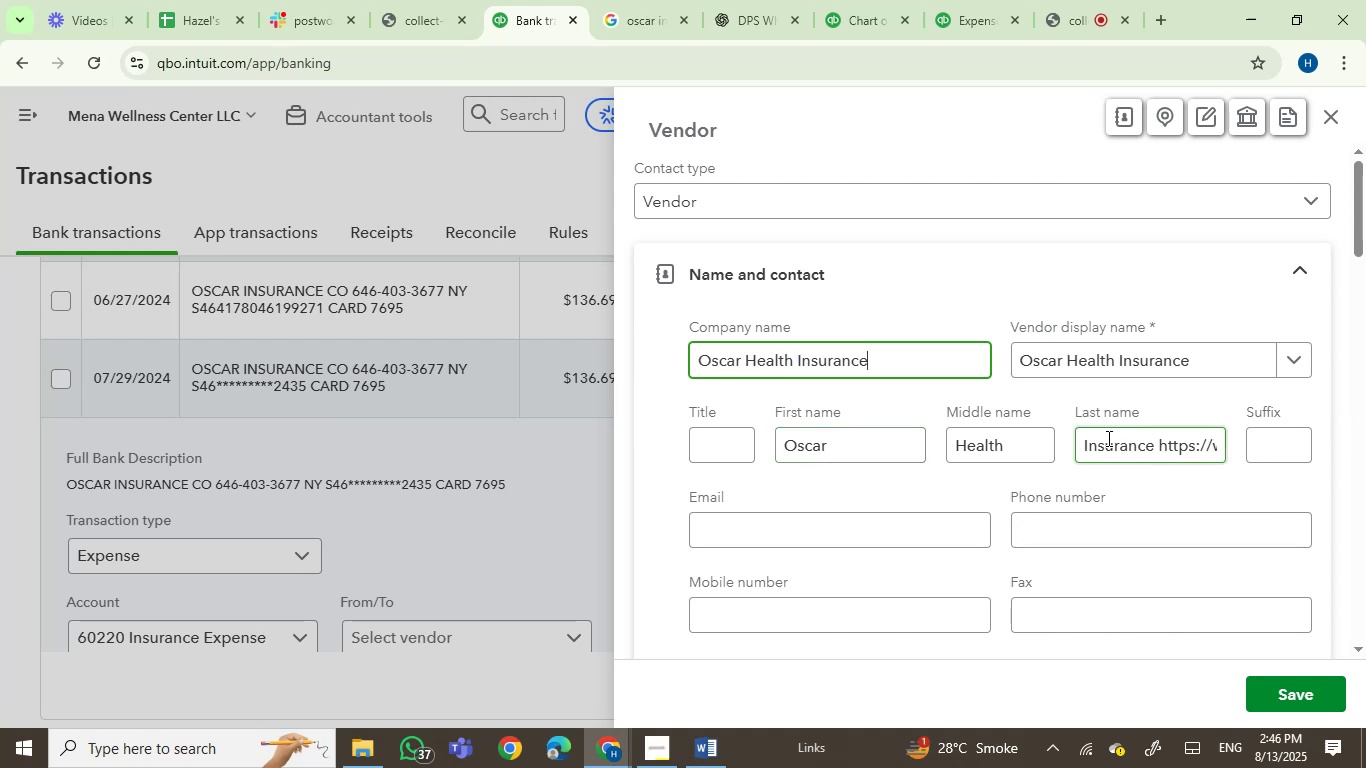 
left_click_drag(start_coordinate=[1163, 448], to_coordinate=[1365, 454])
 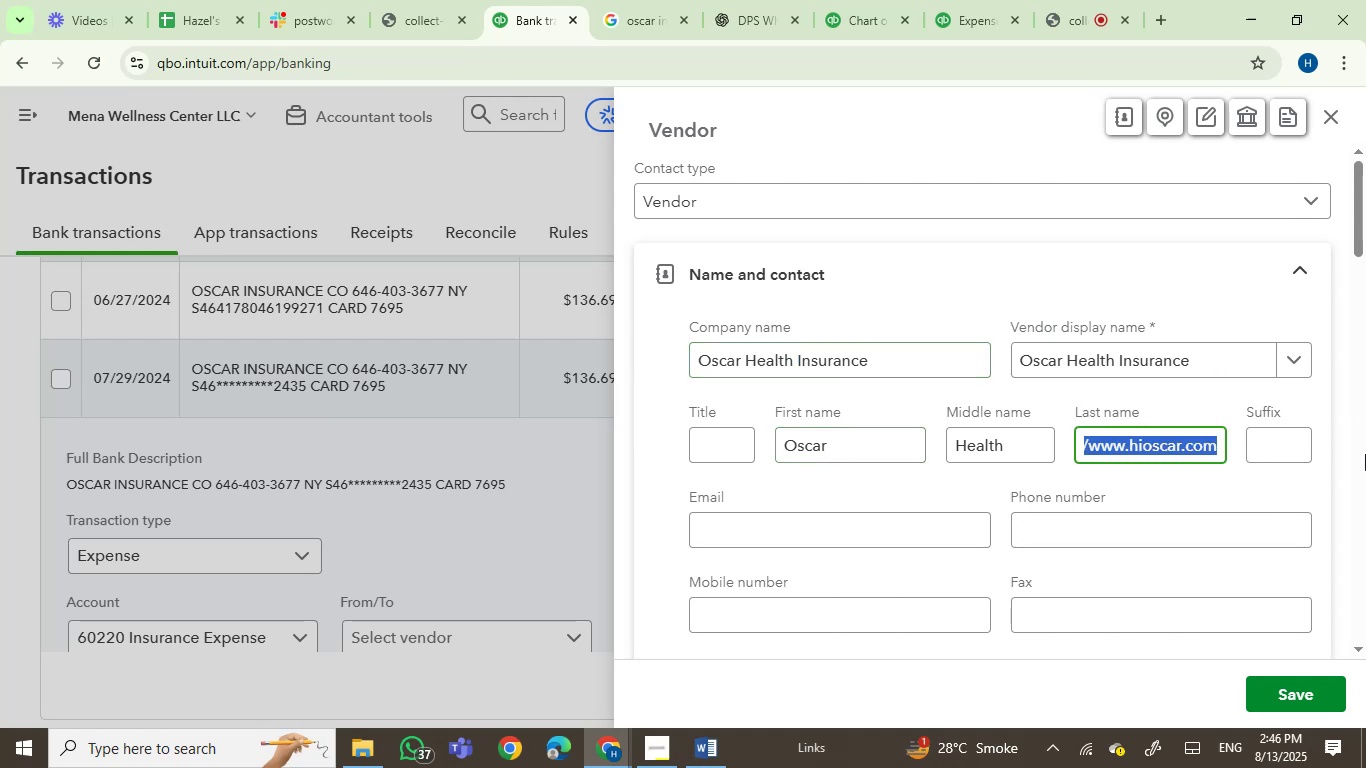 
key(Backspace)
 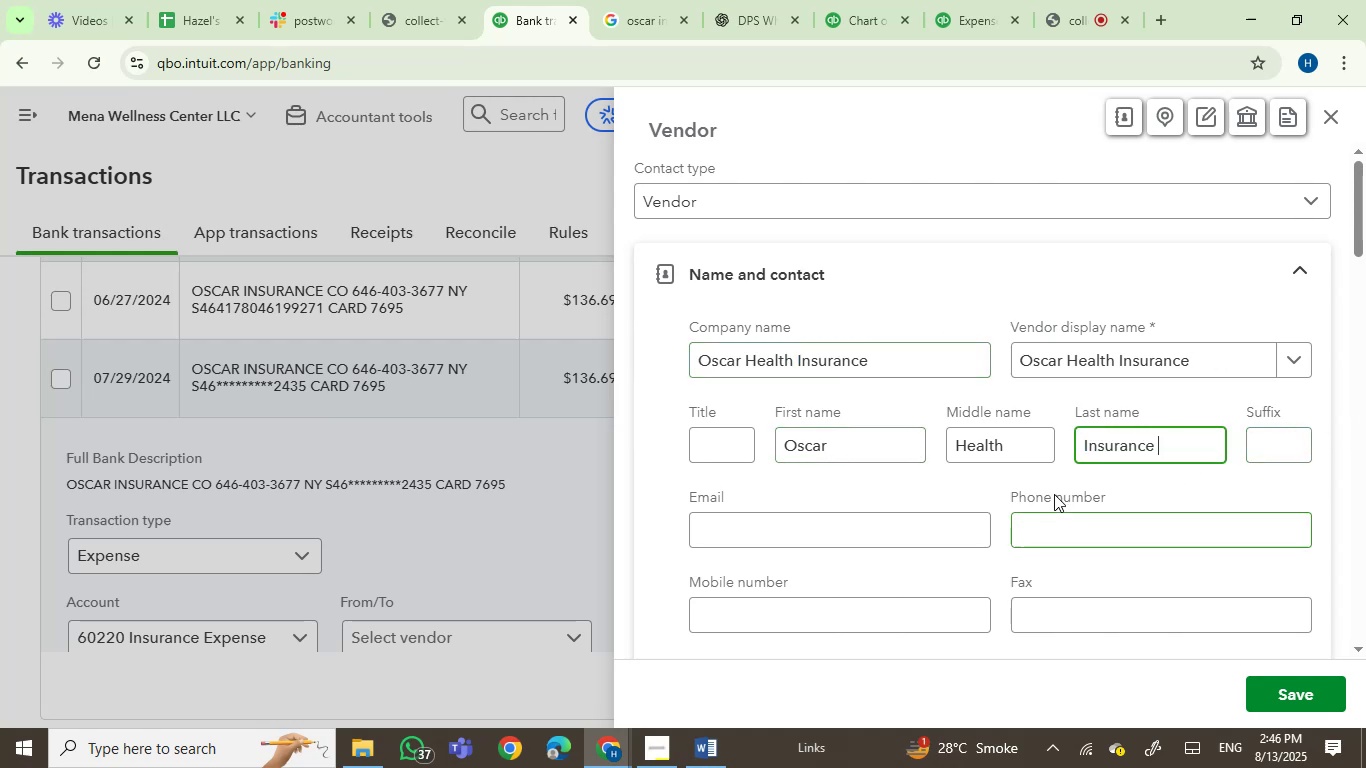 
key(Backspace)
 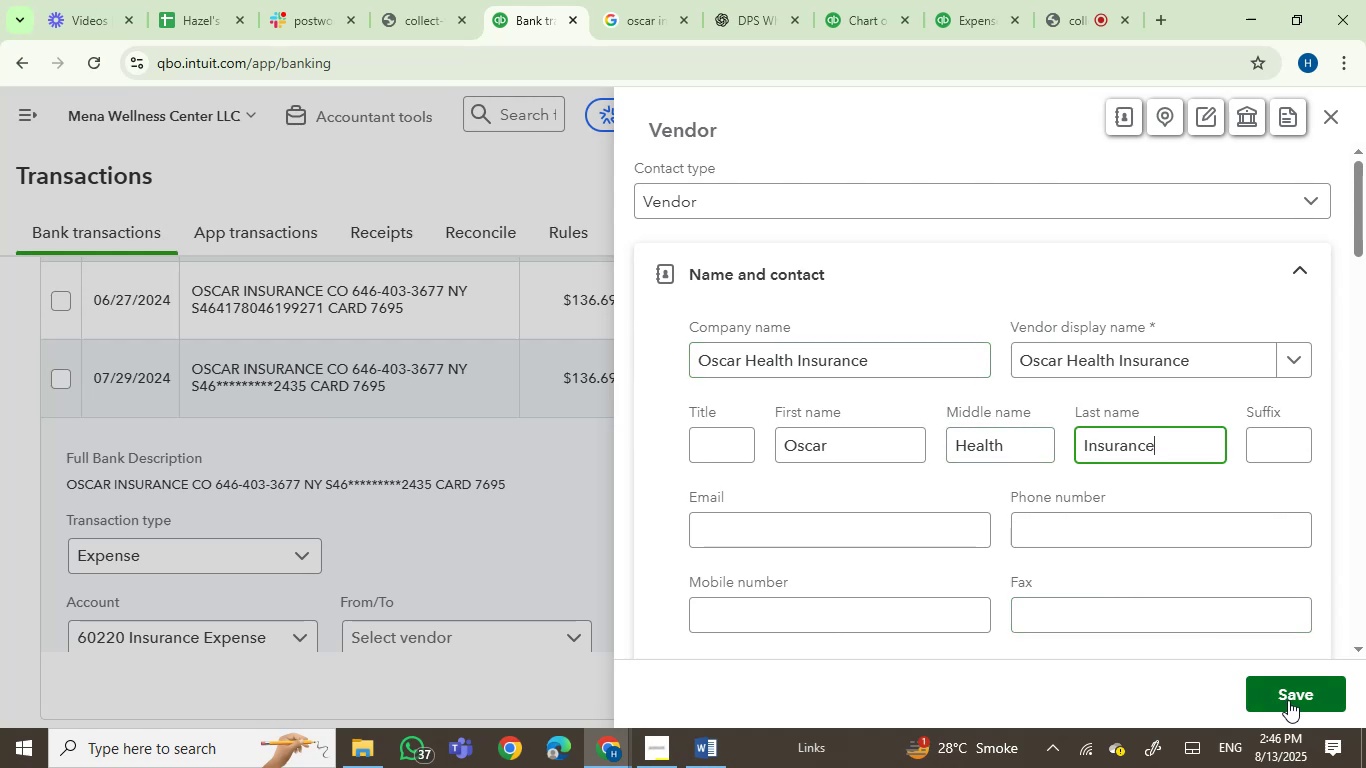 
left_click([1288, 700])
 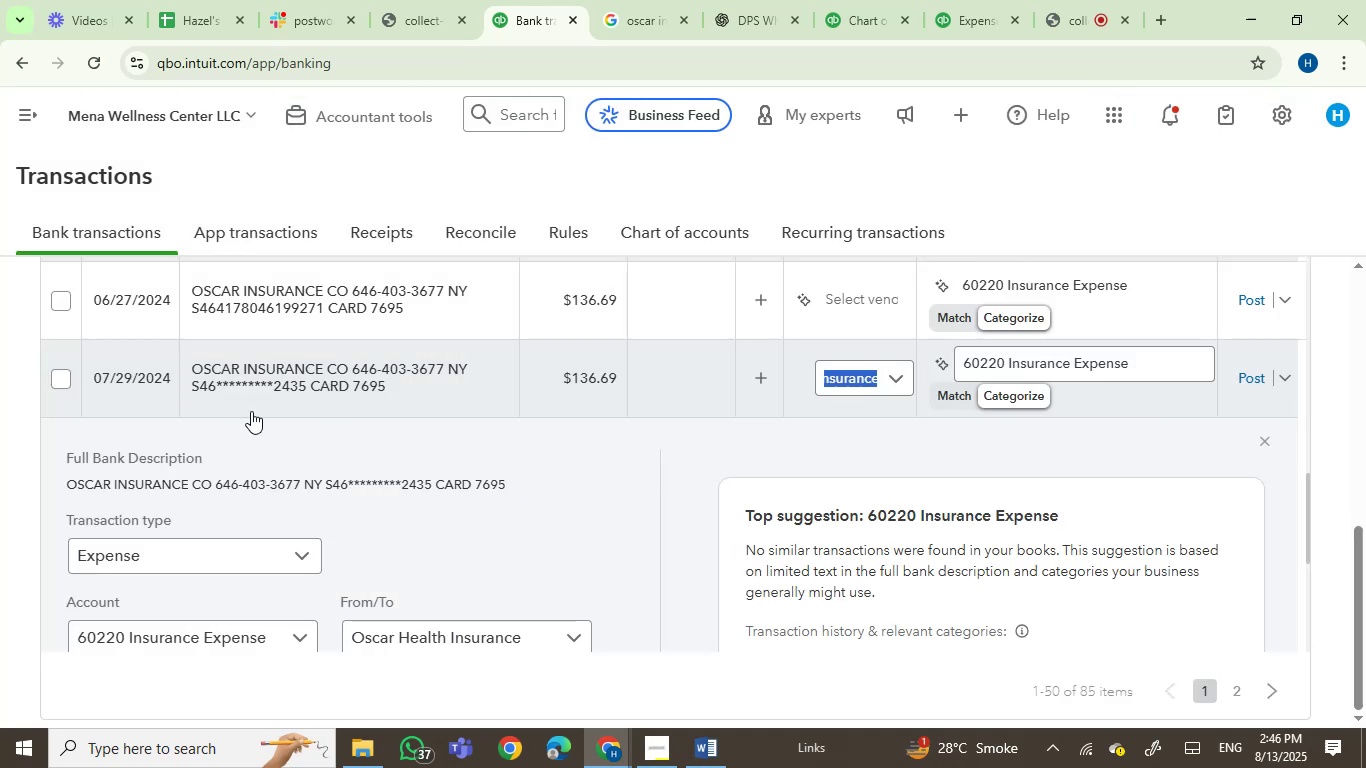 
wait(5.41)
 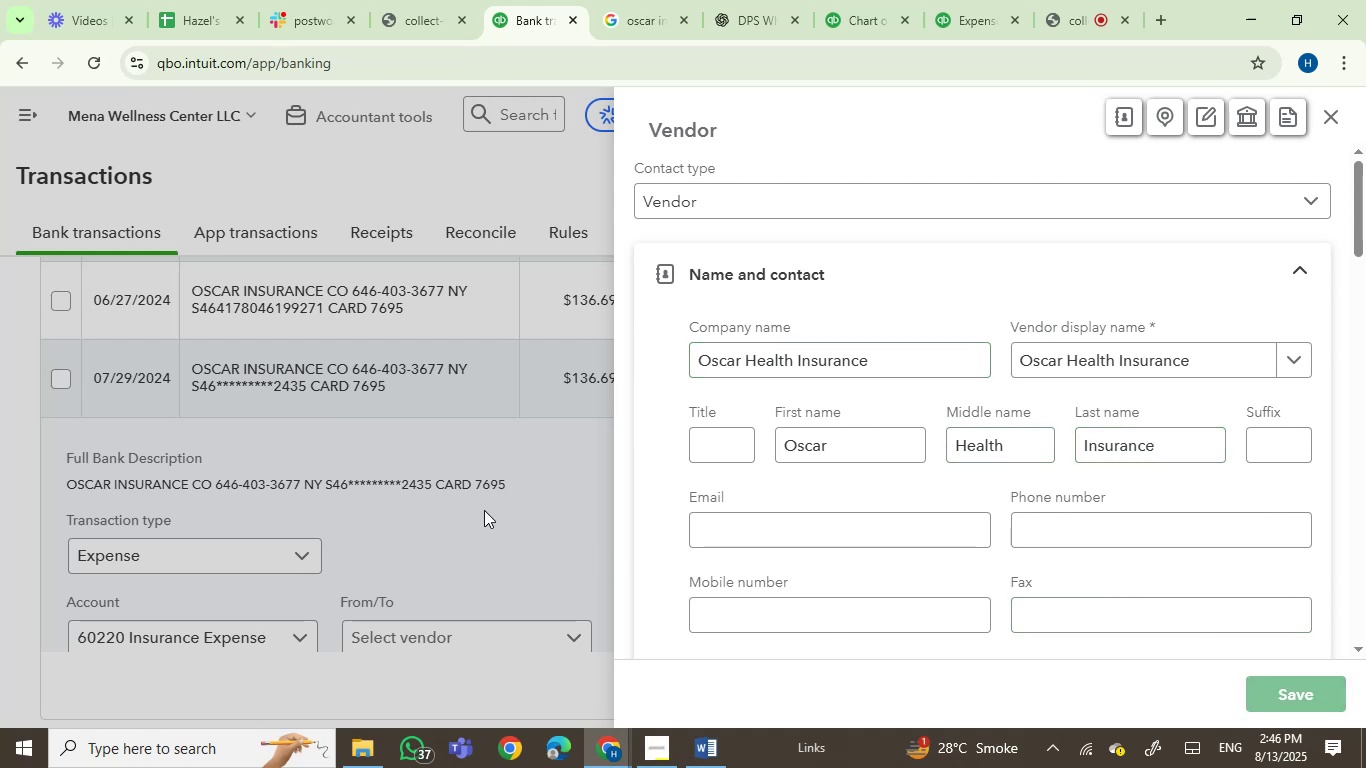 
left_click([62, 375])
 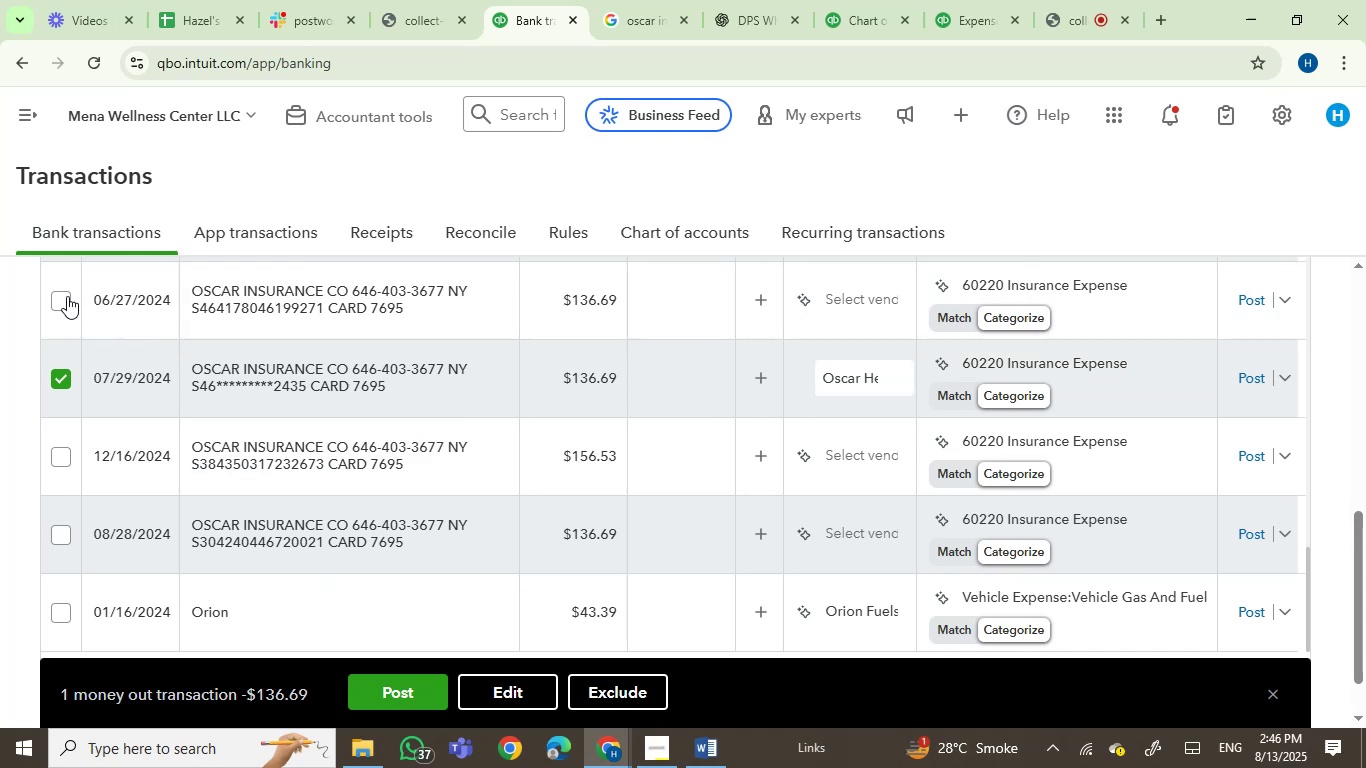 
left_click([295, 386])
 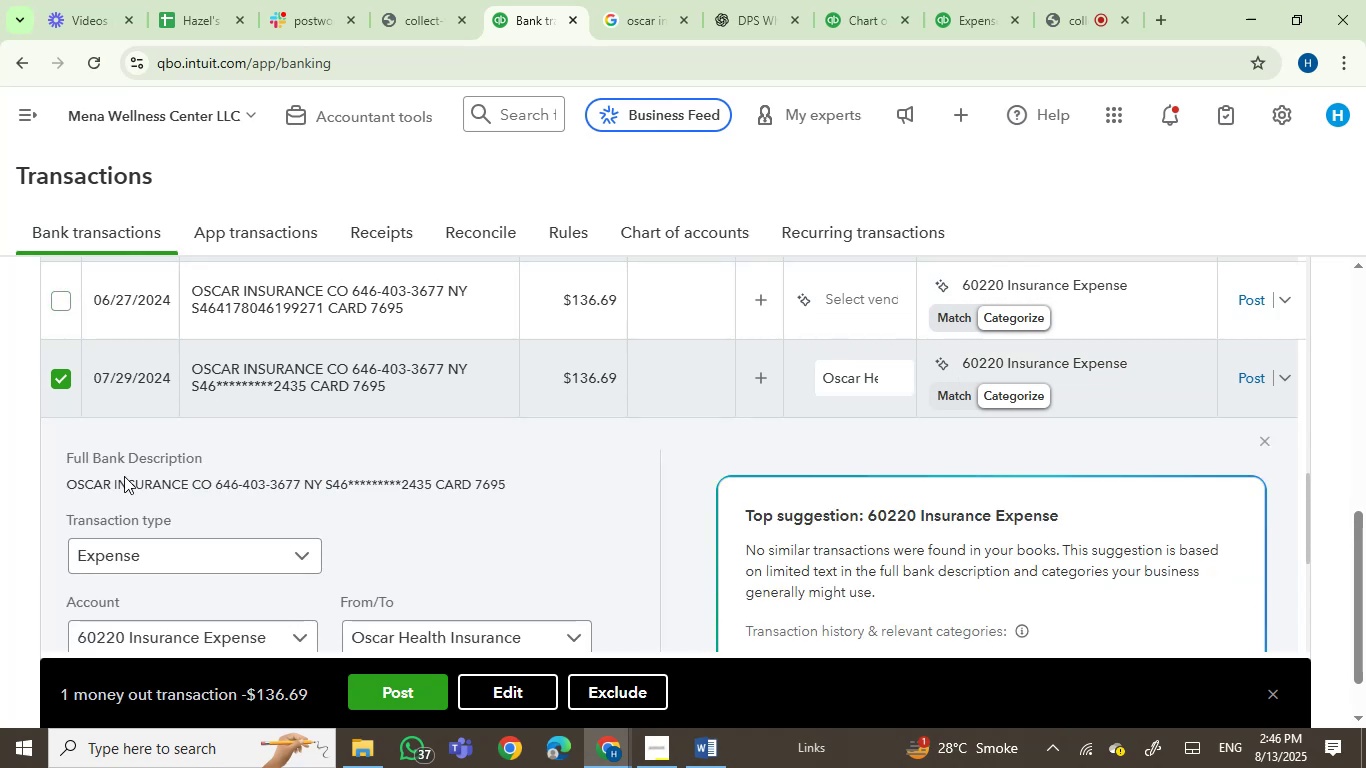 
left_click([87, 483])
 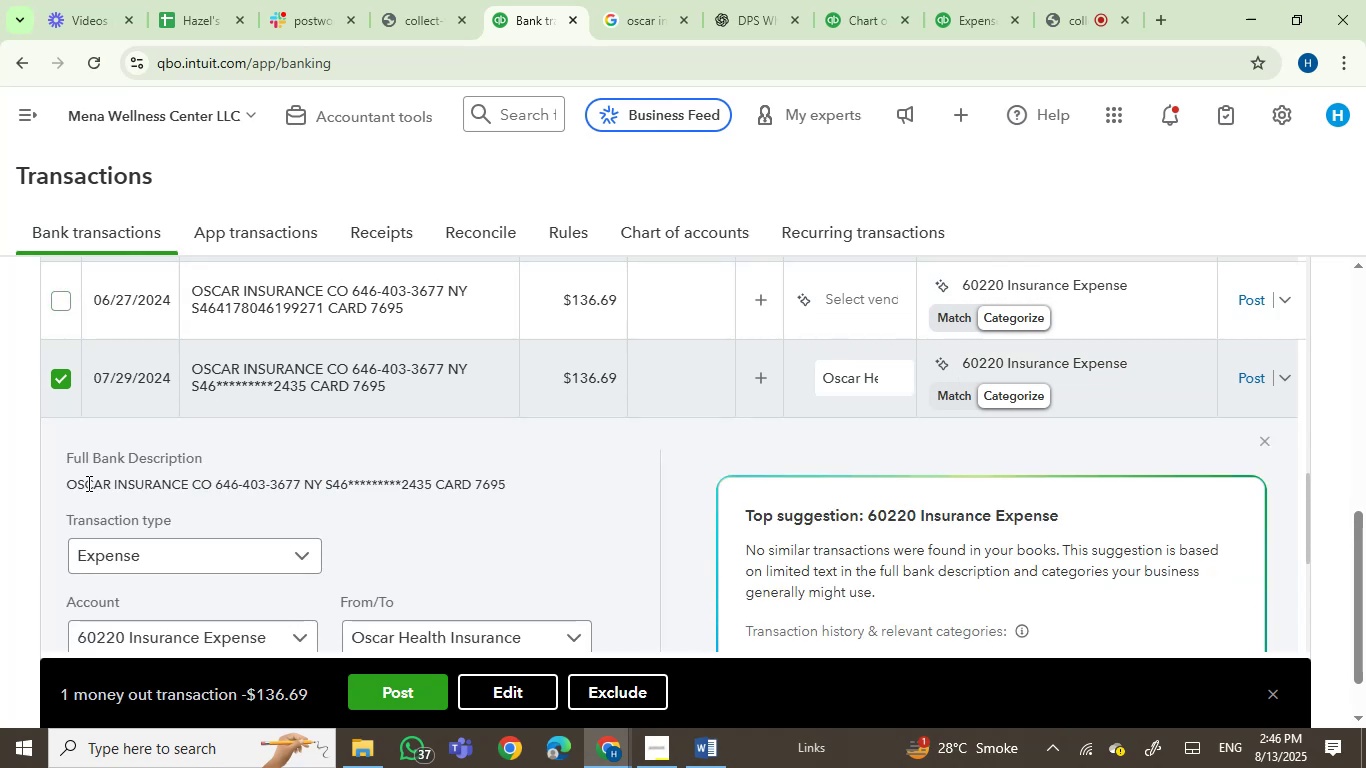 
left_click_drag(start_coordinate=[87, 483], to_coordinate=[127, 492])
 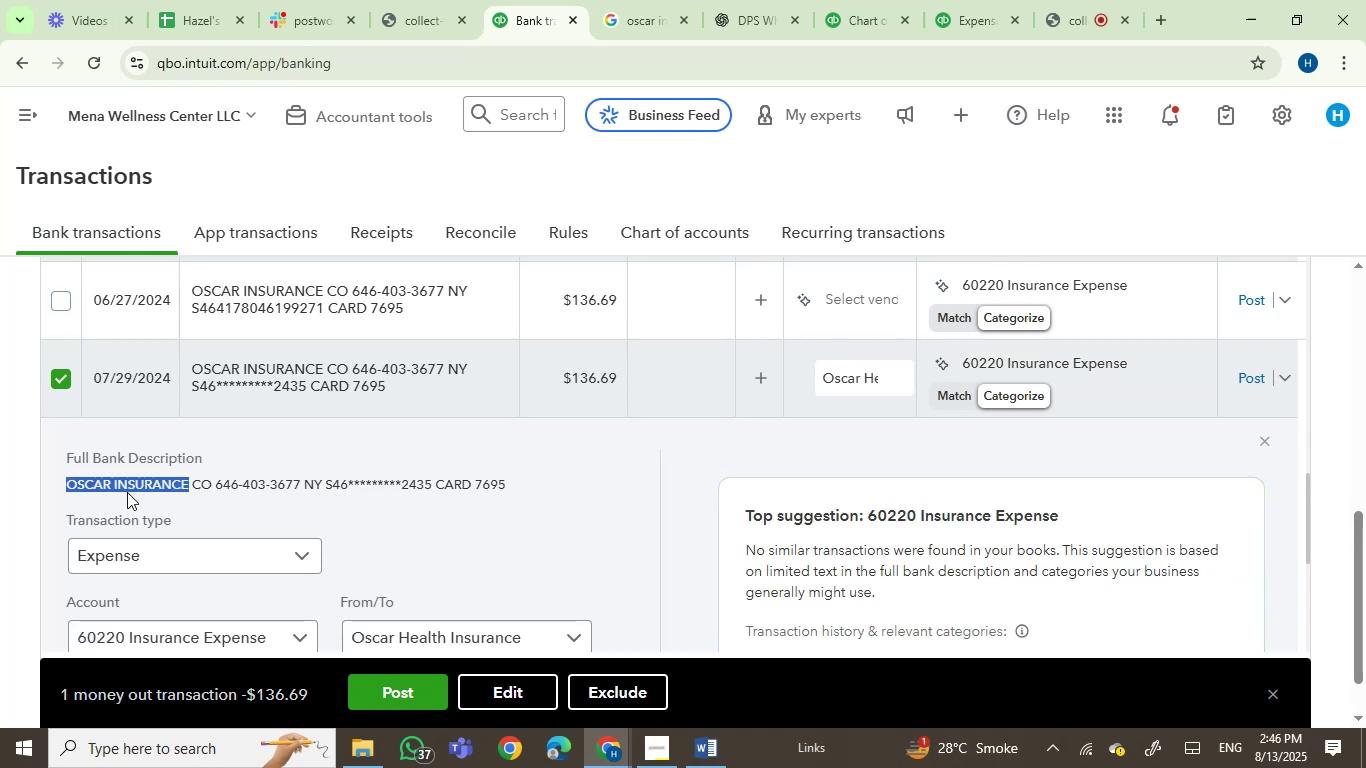 
key(Control+C)
 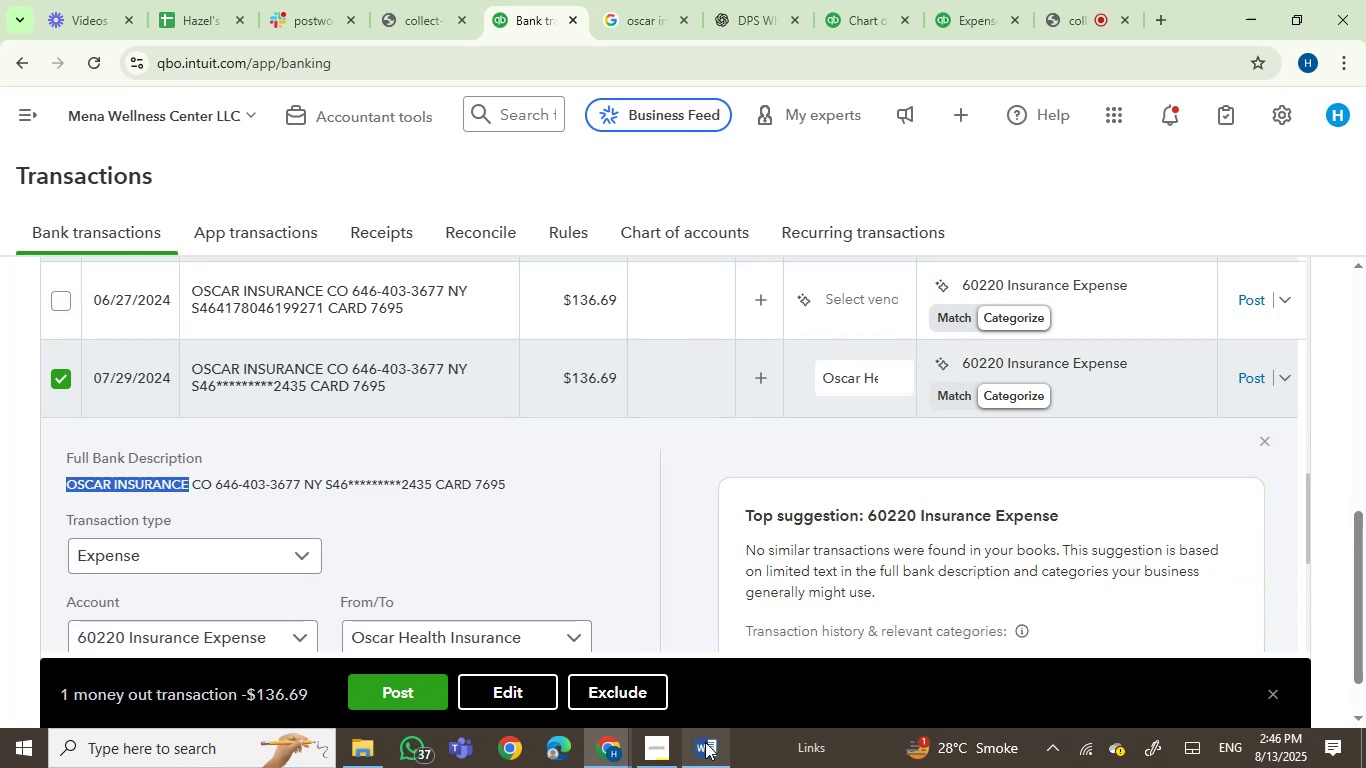 
left_click([704, 750])
 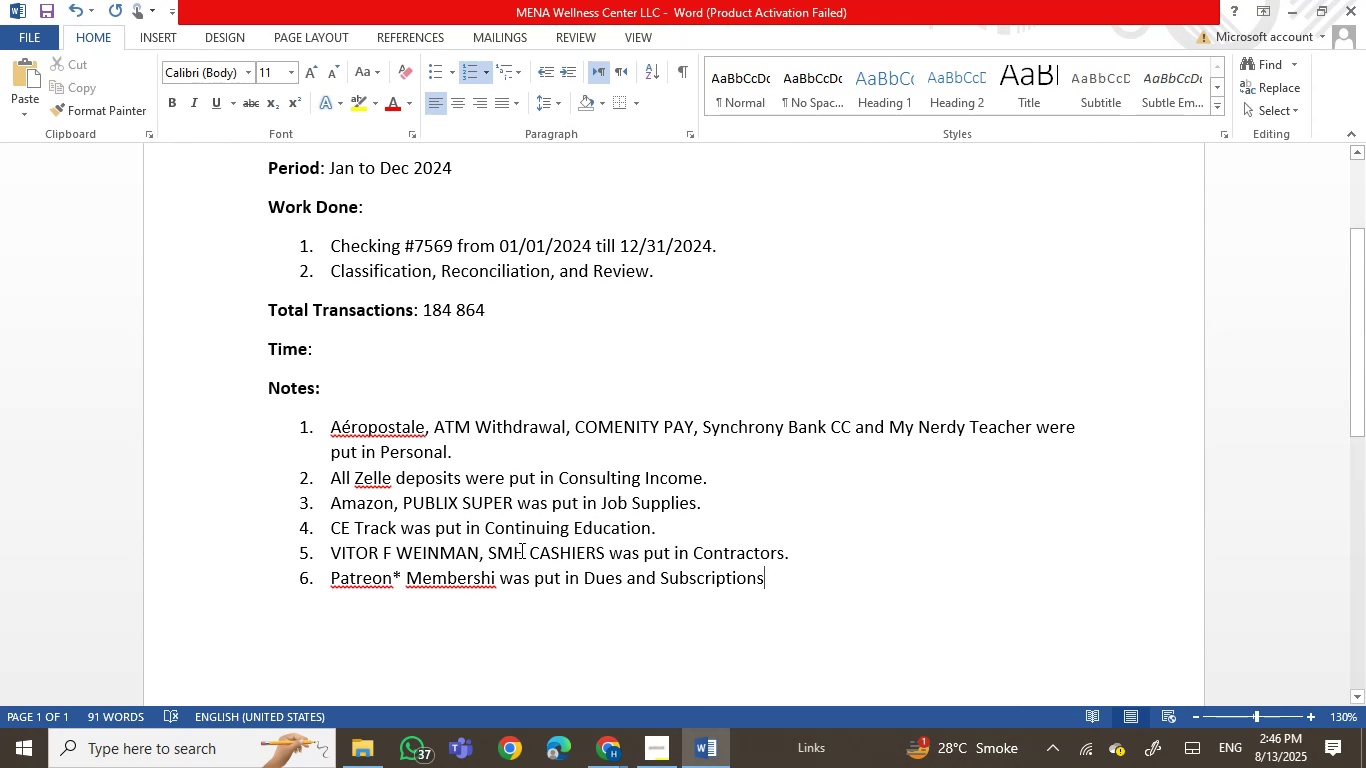 
wait(14.45)
 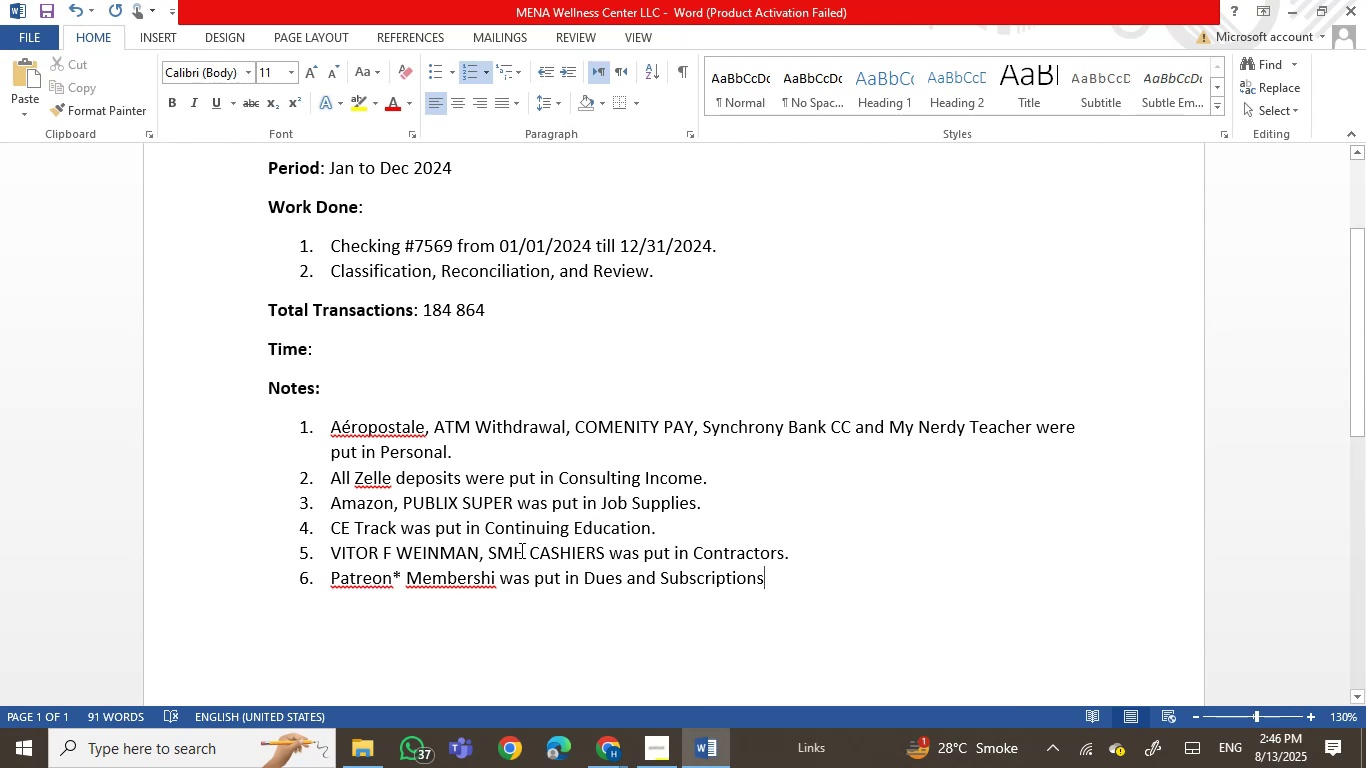 
key(Period)
 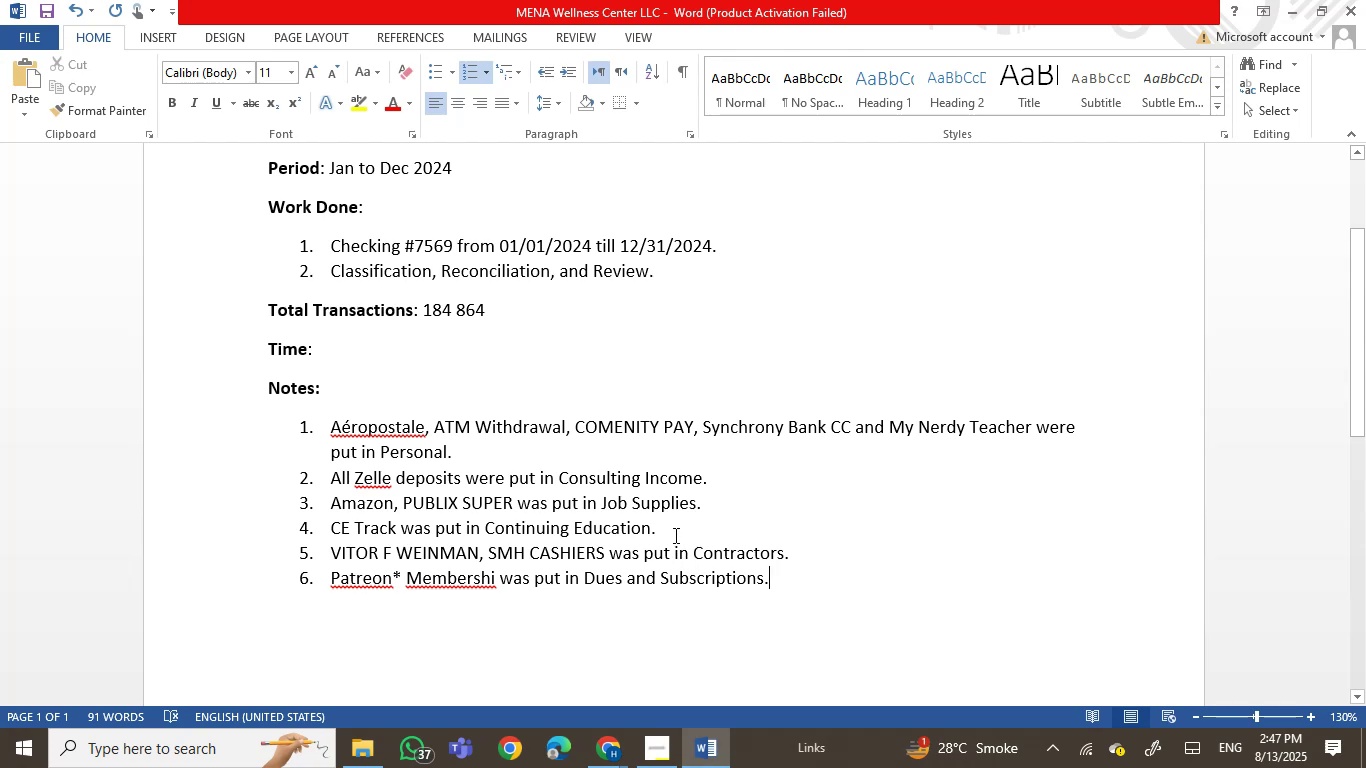 
wait(14.27)
 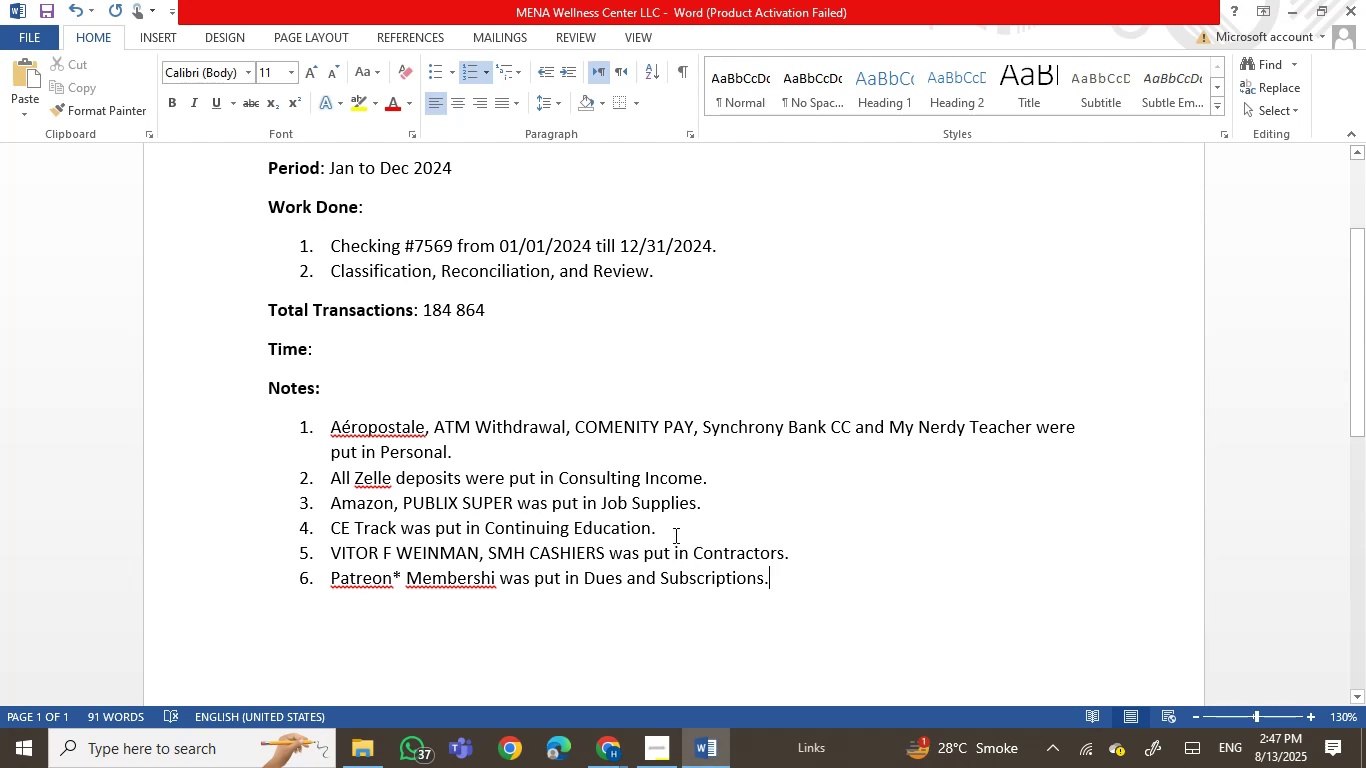 
key(Enter)
 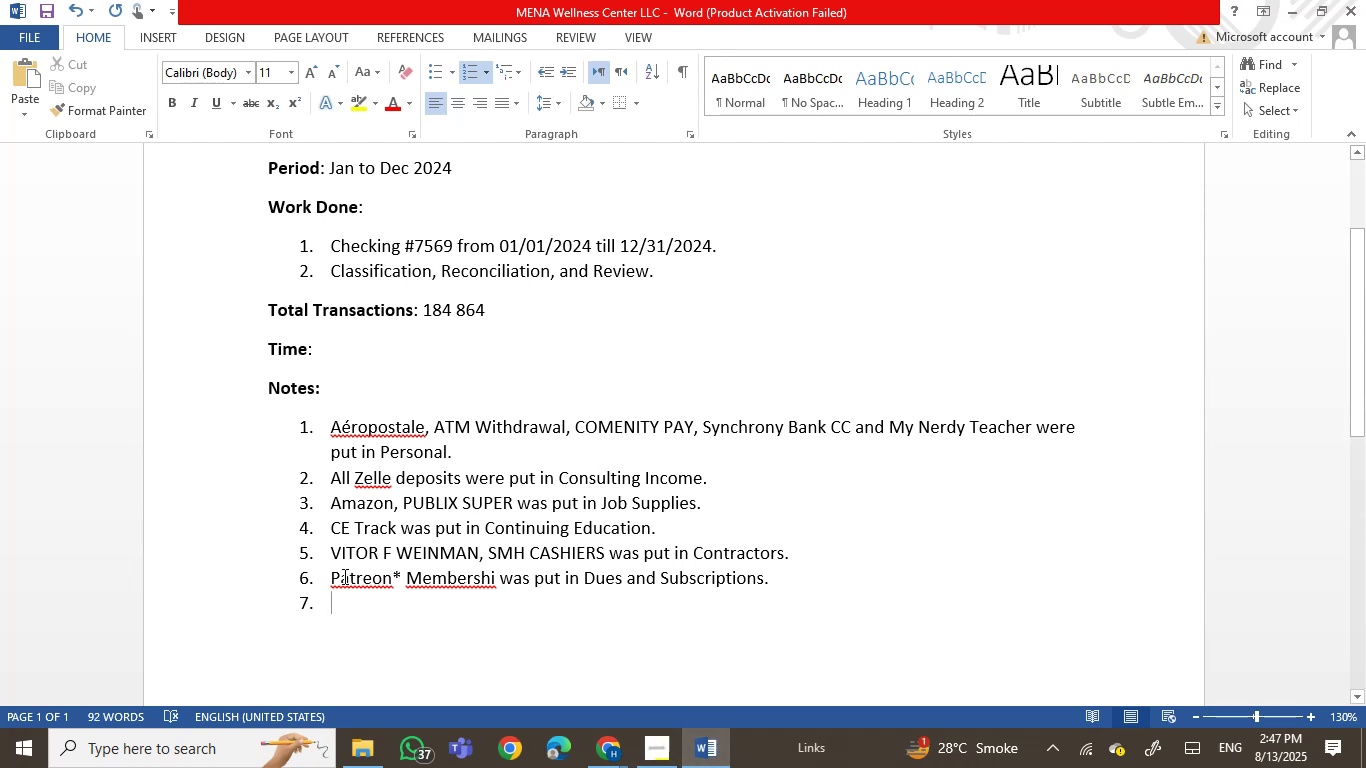 
right_click([343, 603])
 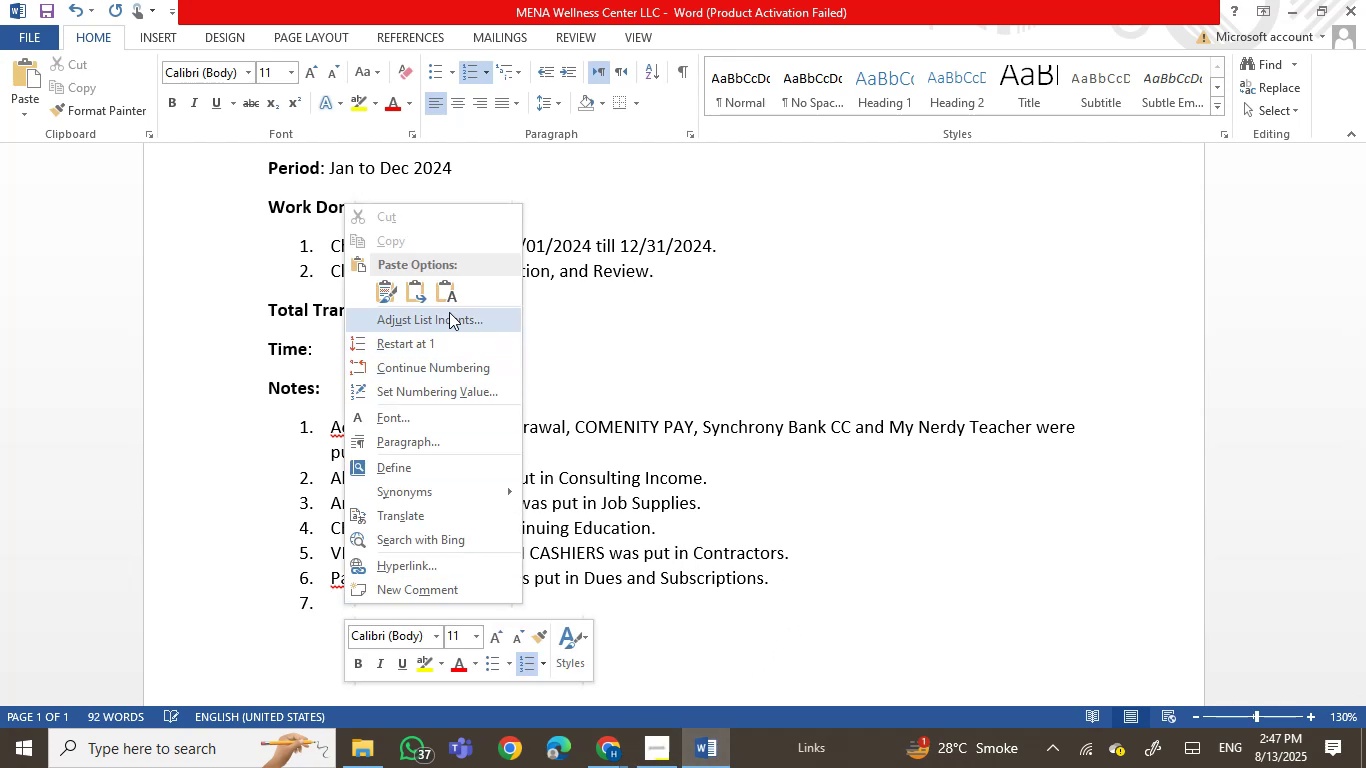 
left_click([449, 290])
 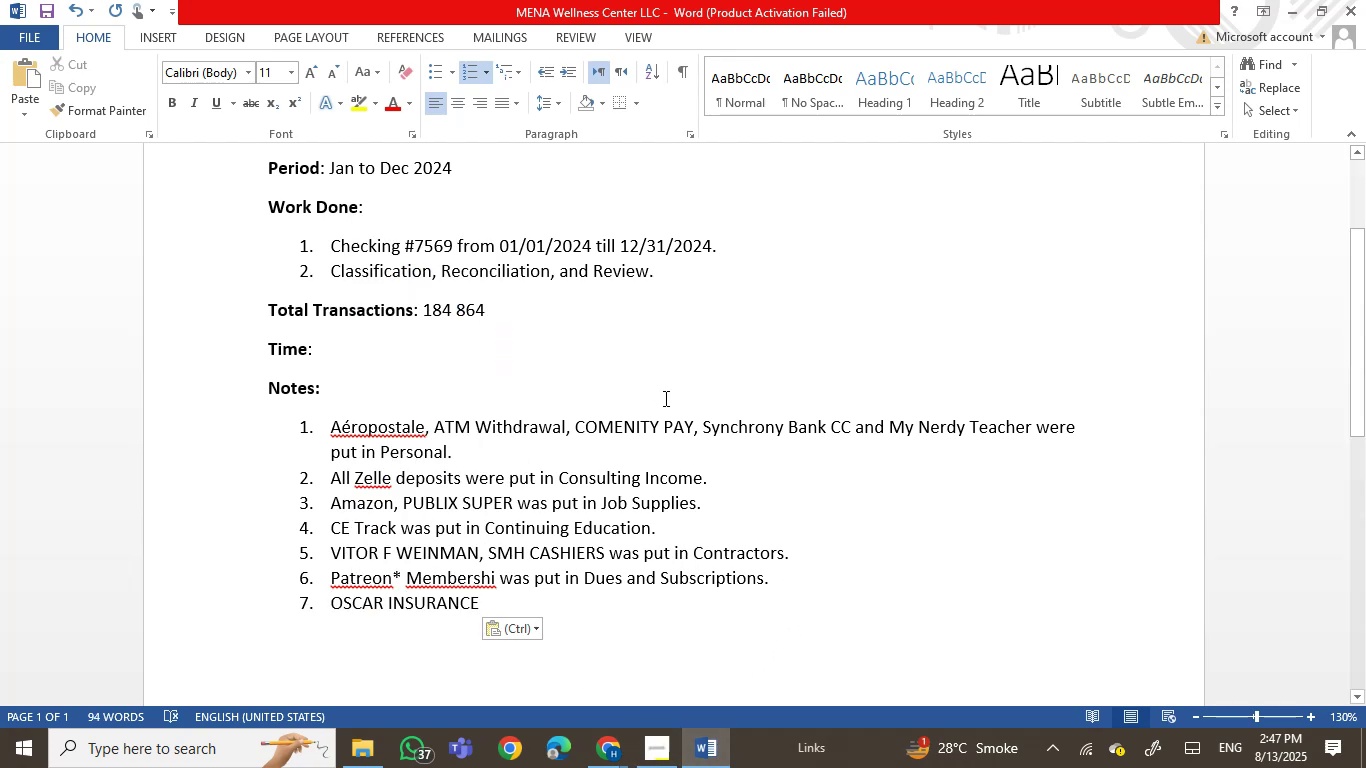 
type( was put in )
 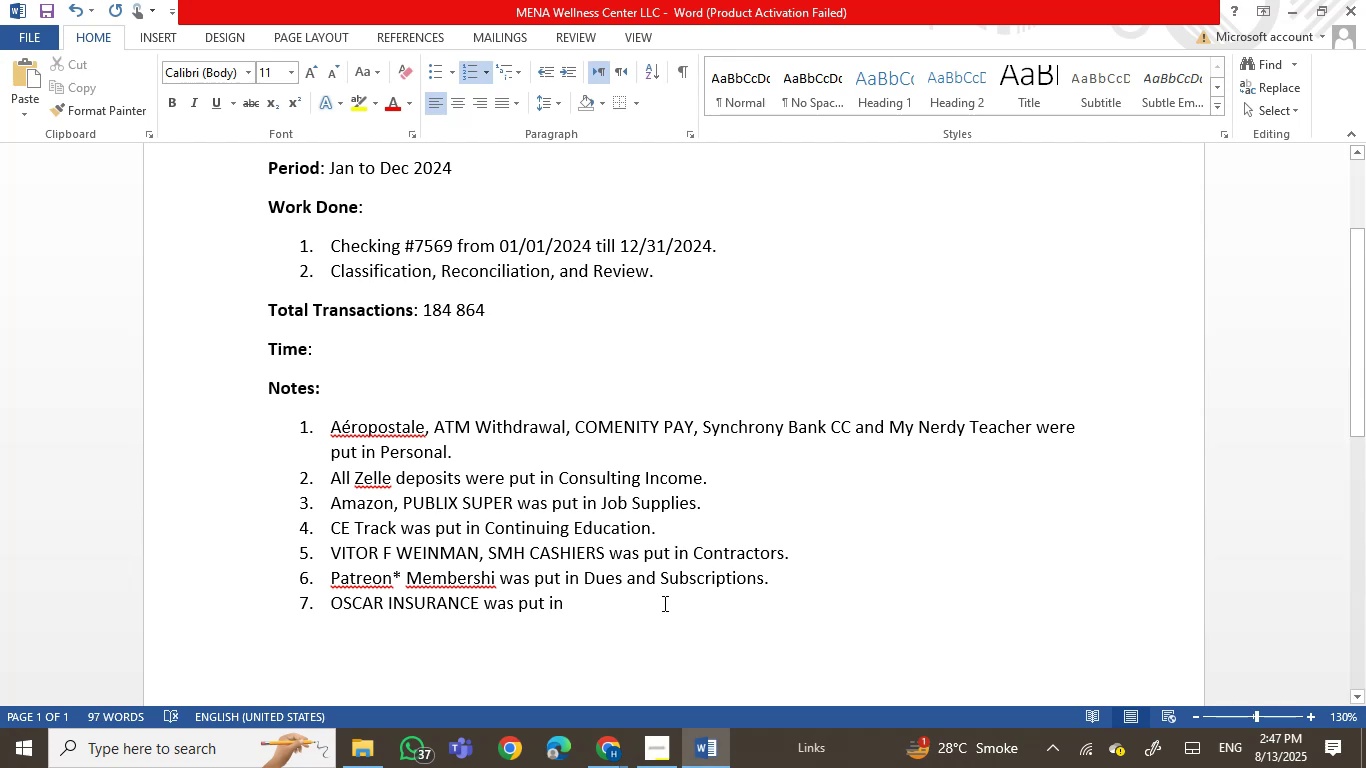 
wait(10.51)
 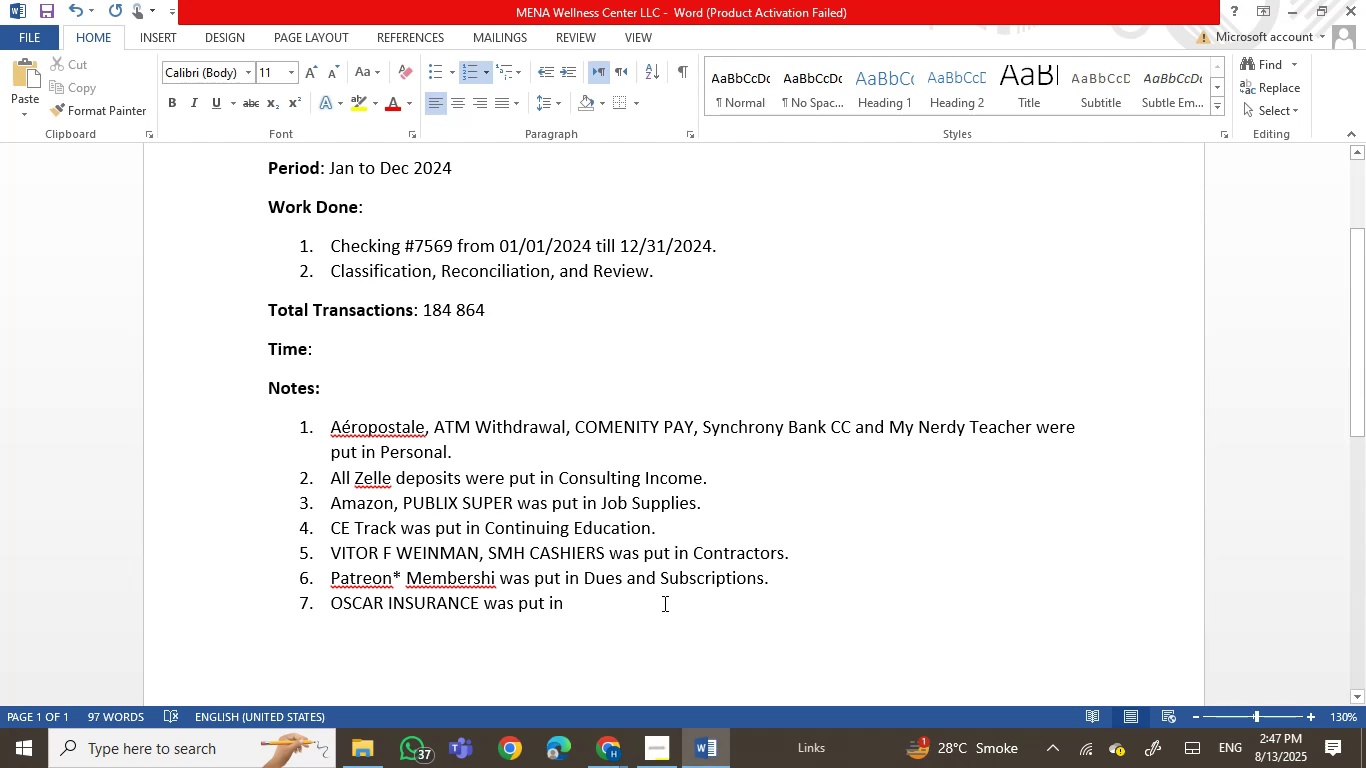 
type(Health Insurance.)
 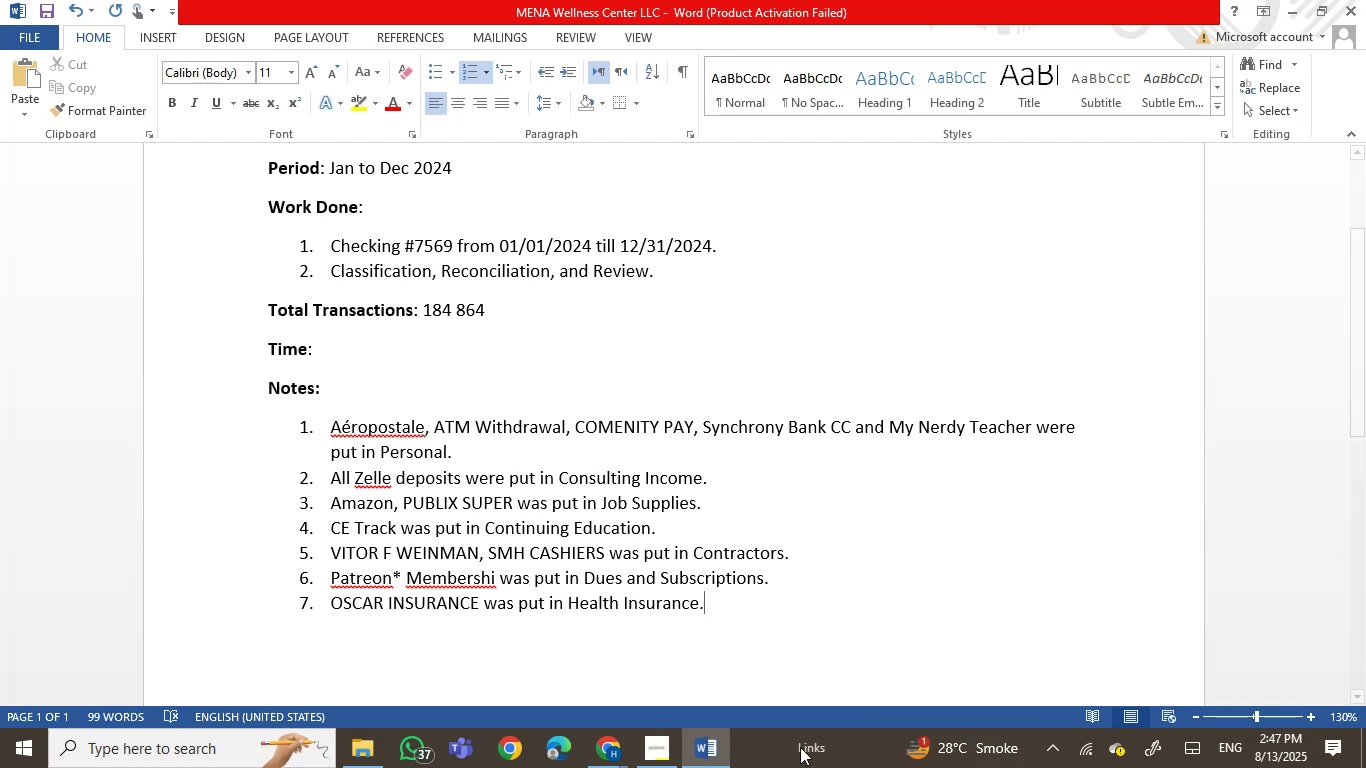 
left_click([701, 754])
 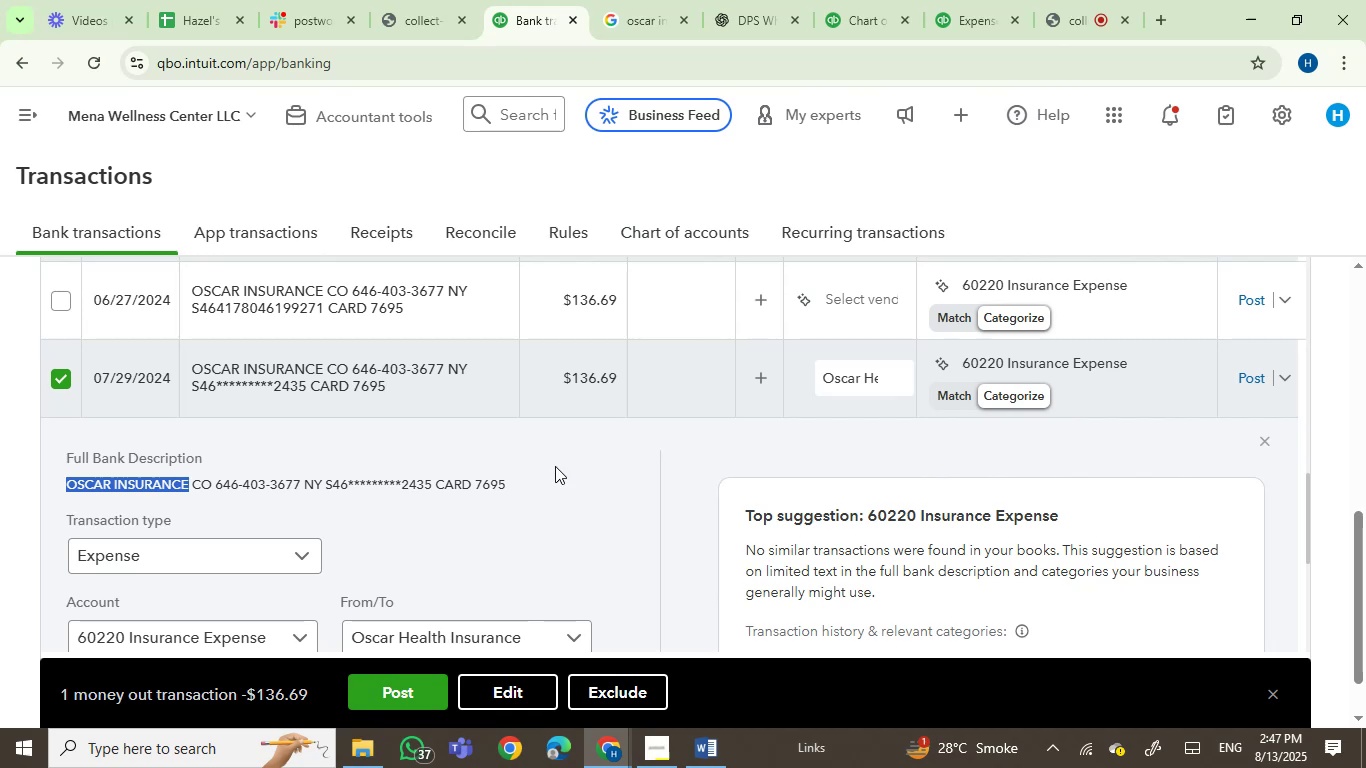 
left_click([365, 384])
 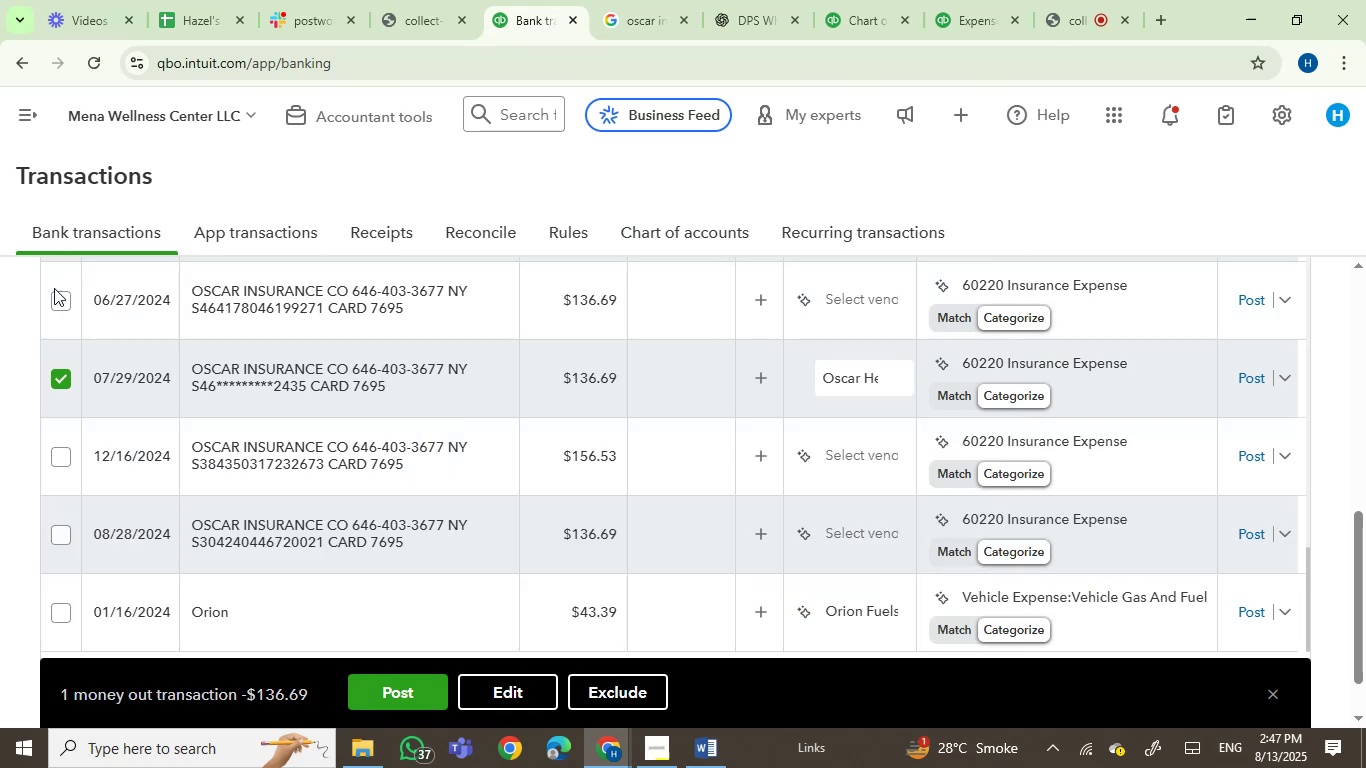 
left_click([54, 298])
 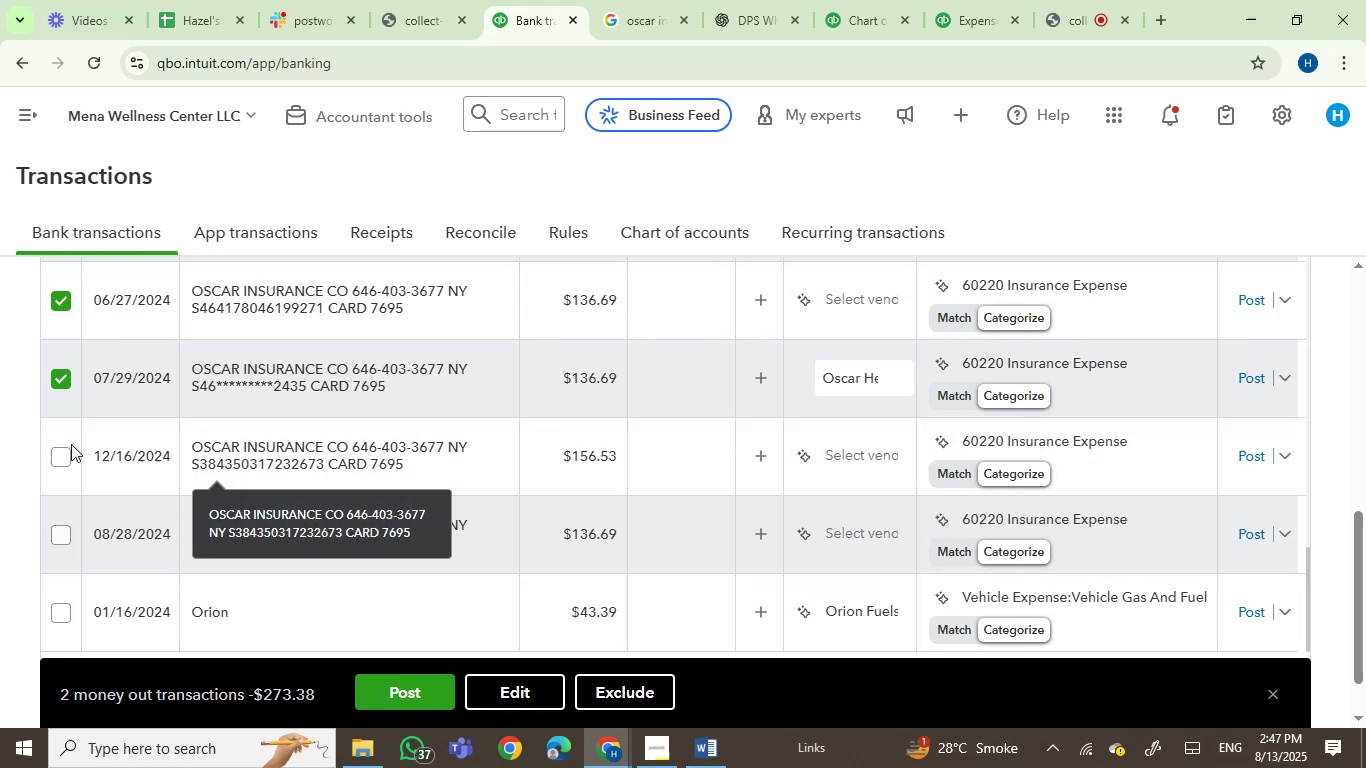 
left_click([64, 455])
 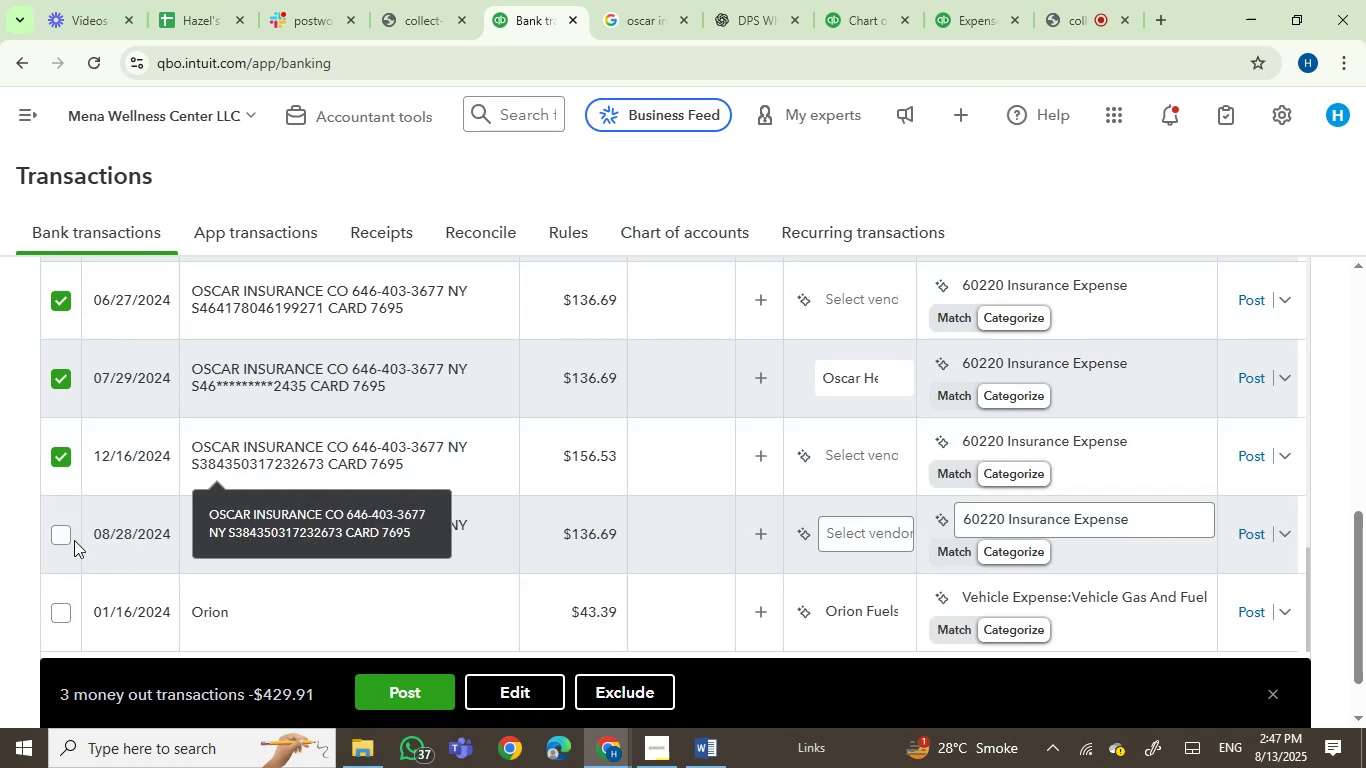 
left_click([62, 535])
 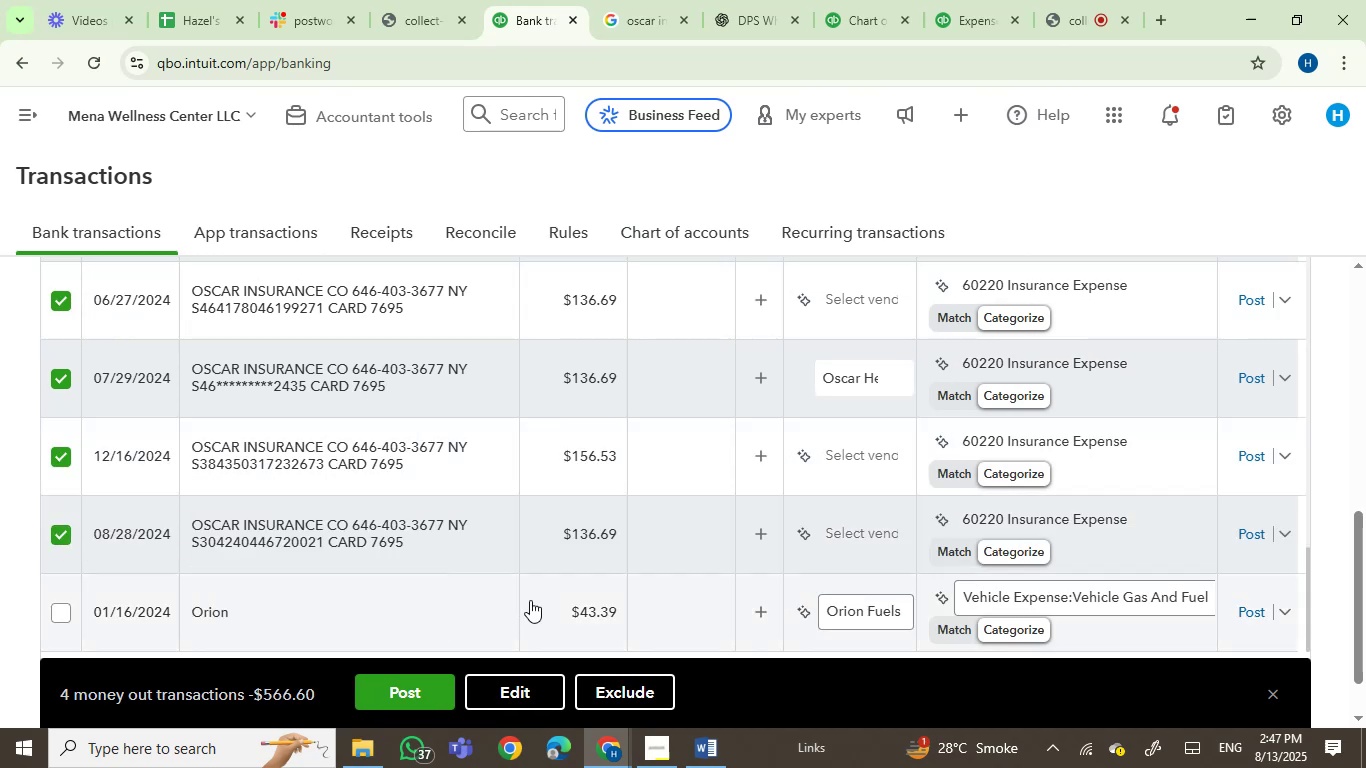 
scroll: coordinate [602, 515], scroll_direction: up, amount: 3.0
 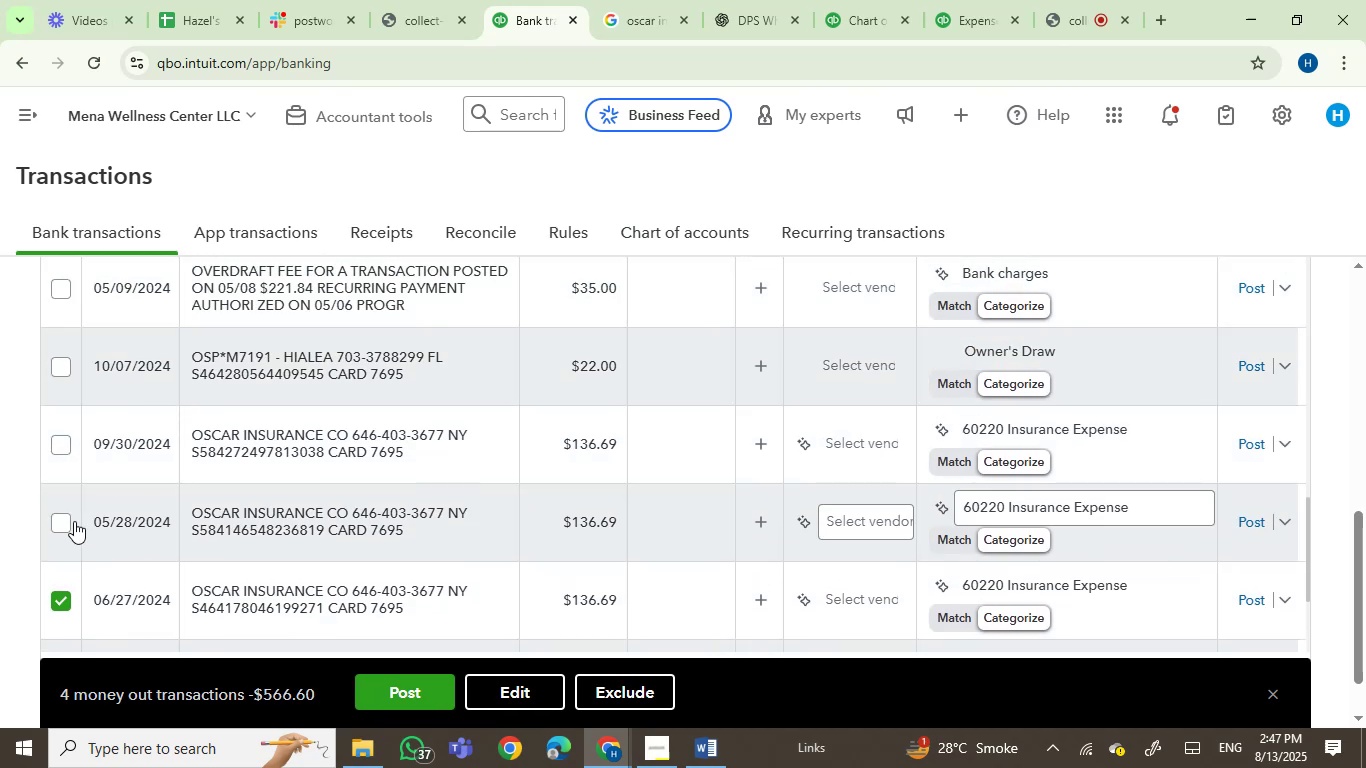 
left_click([57, 520])
 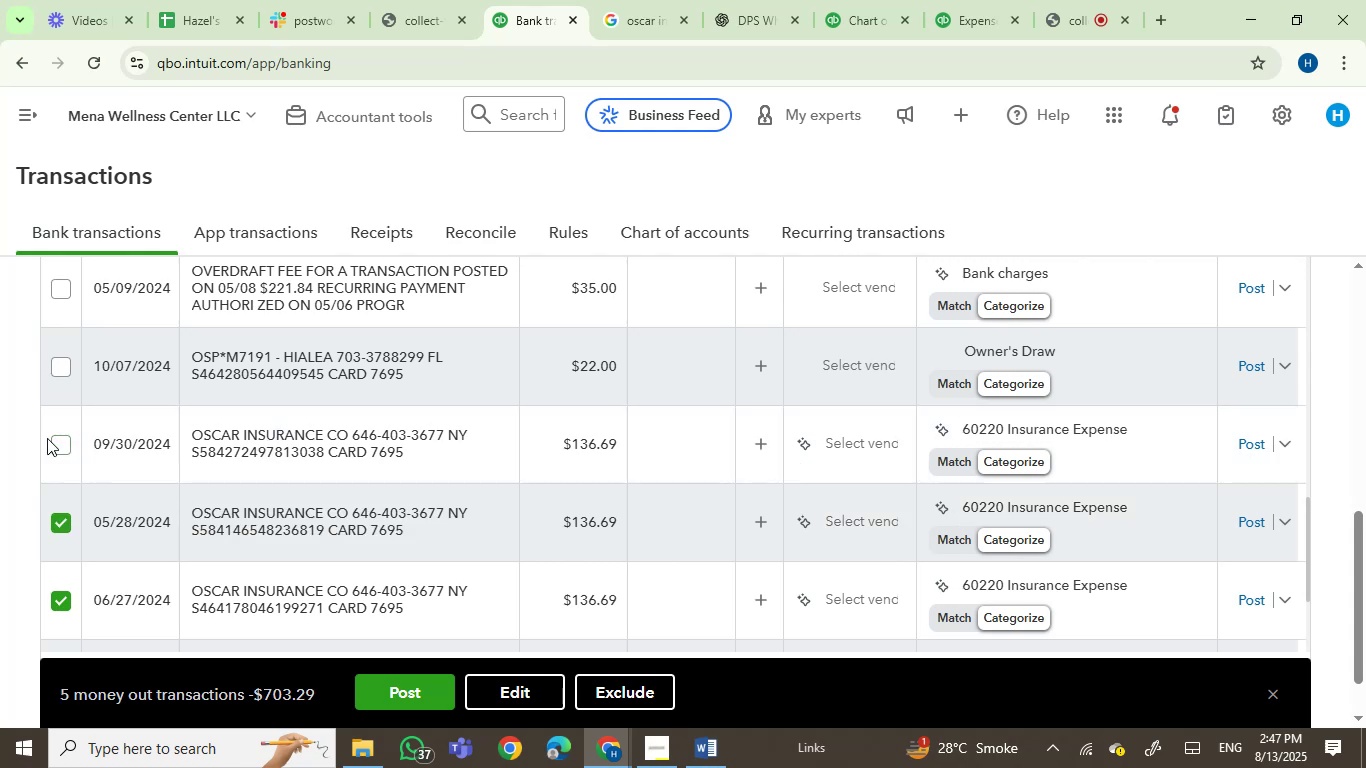 
left_click([50, 438])
 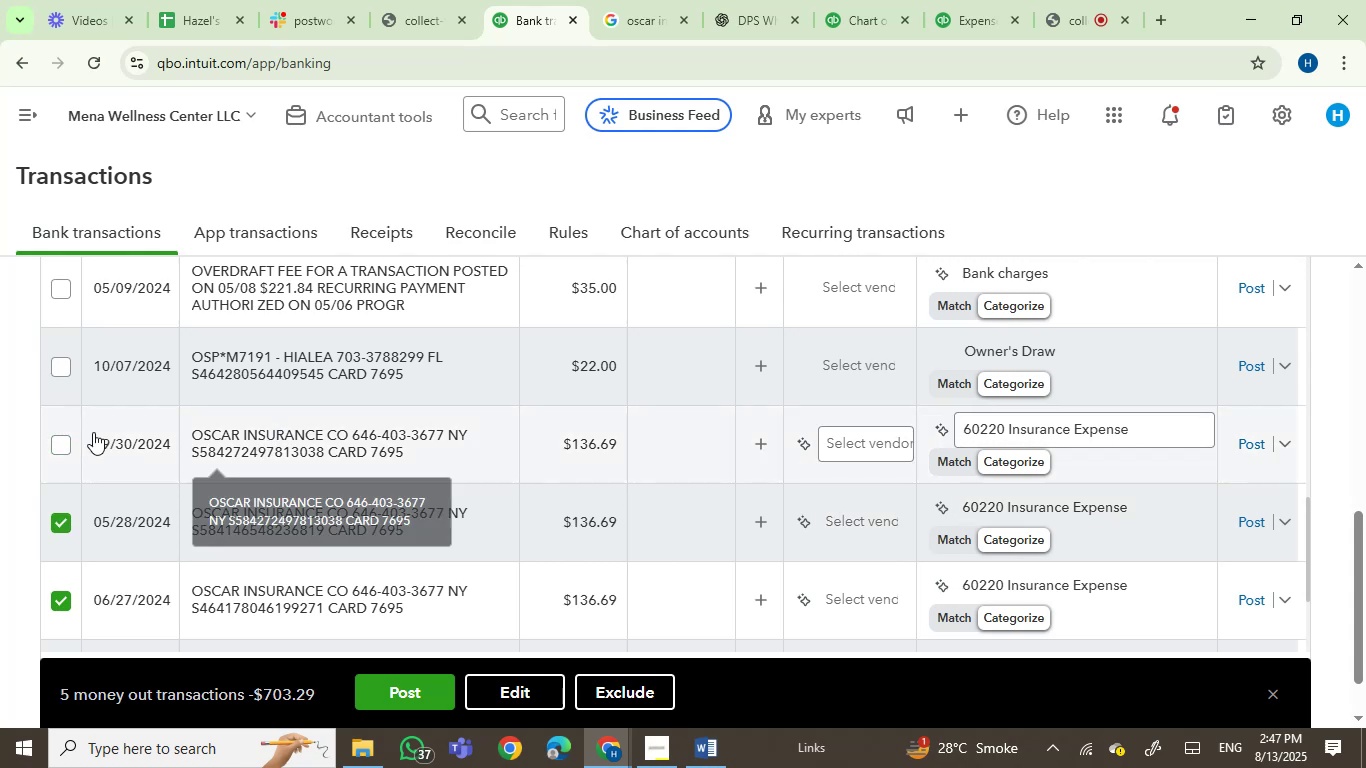 
left_click([59, 438])
 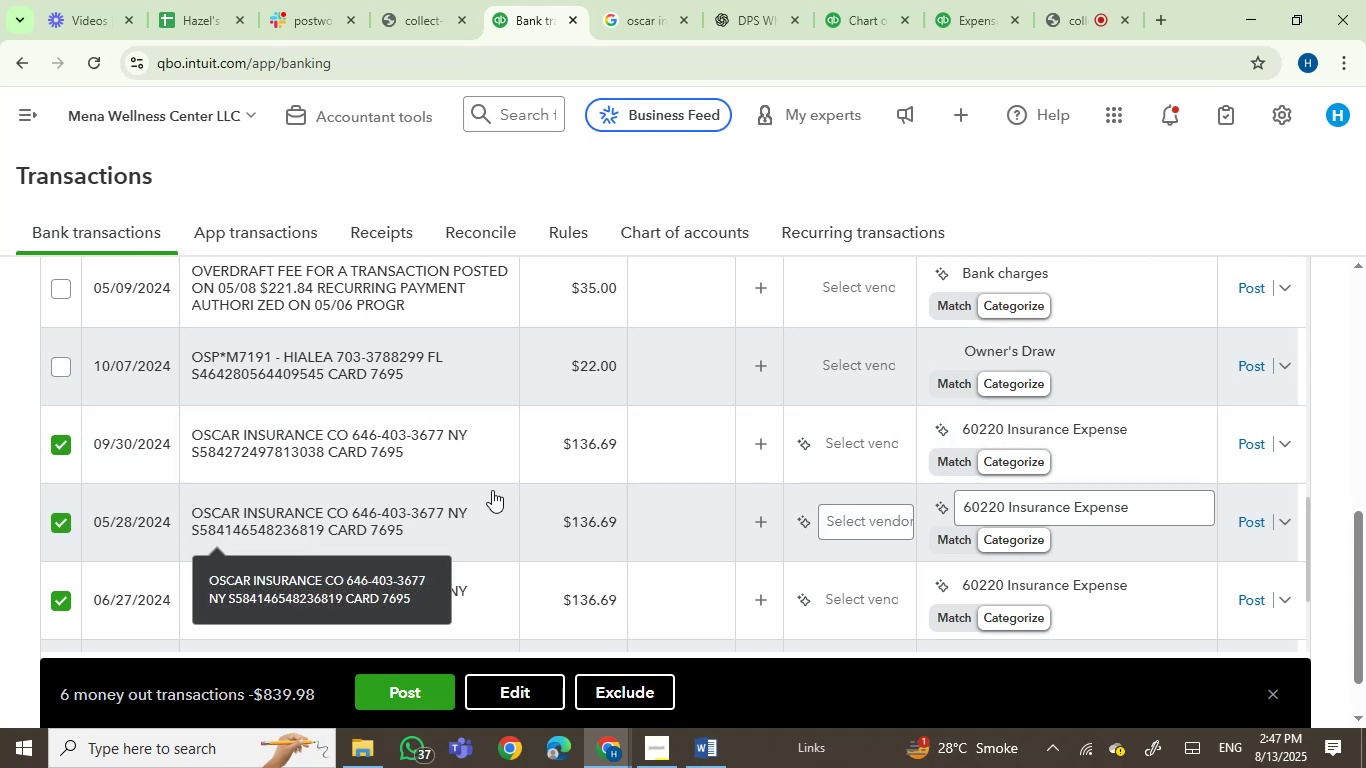 
scroll: coordinate [492, 490], scroll_direction: down, amount: 1.0
 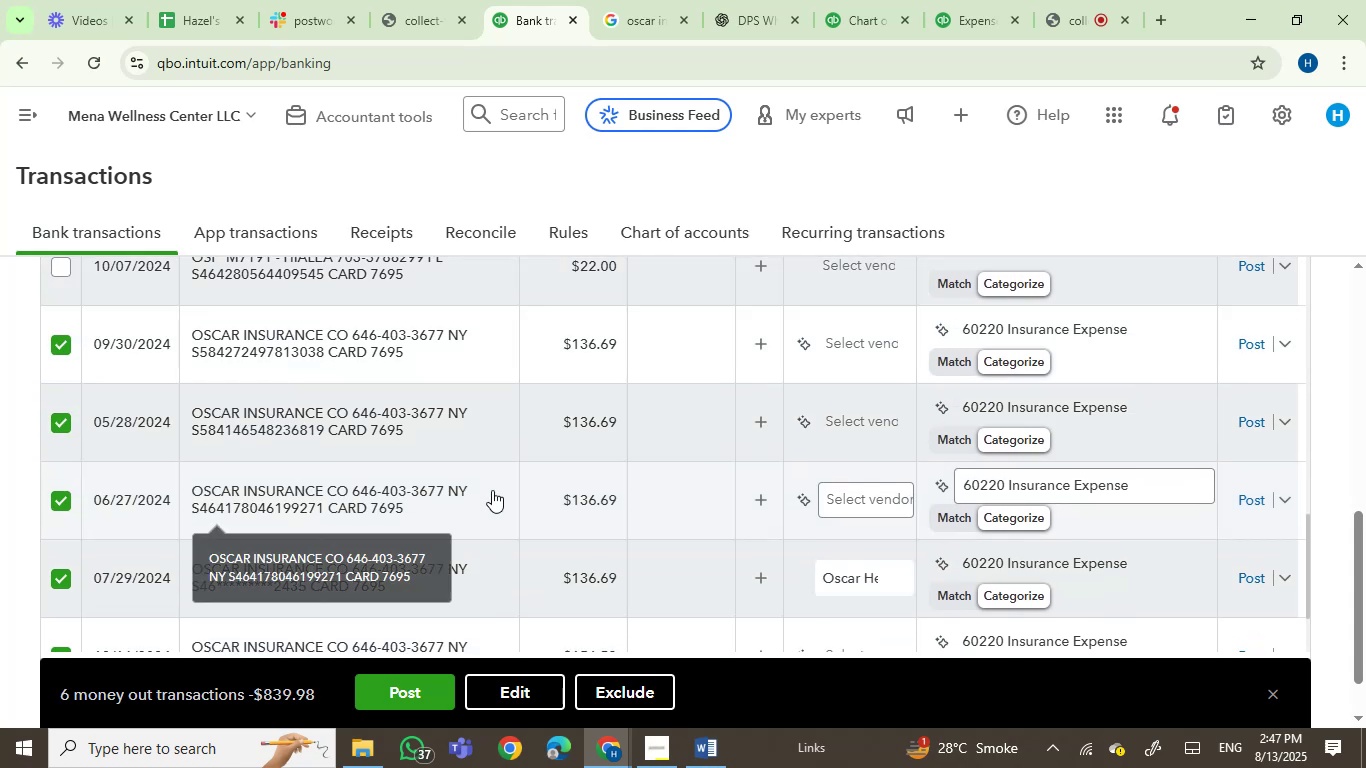 
scroll: coordinate [492, 490], scroll_direction: up, amount: 1.0
 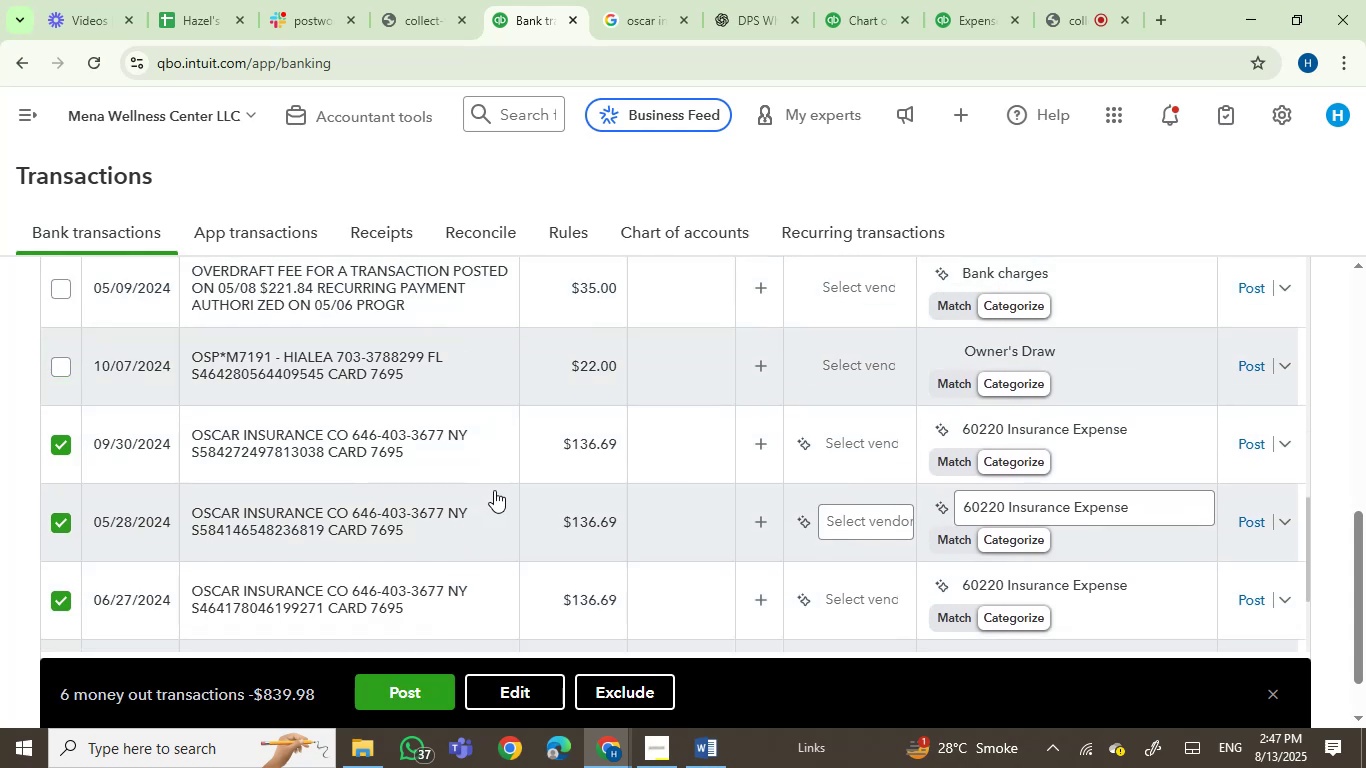 
scroll: coordinate [568, 524], scroll_direction: down, amount: 4.0
 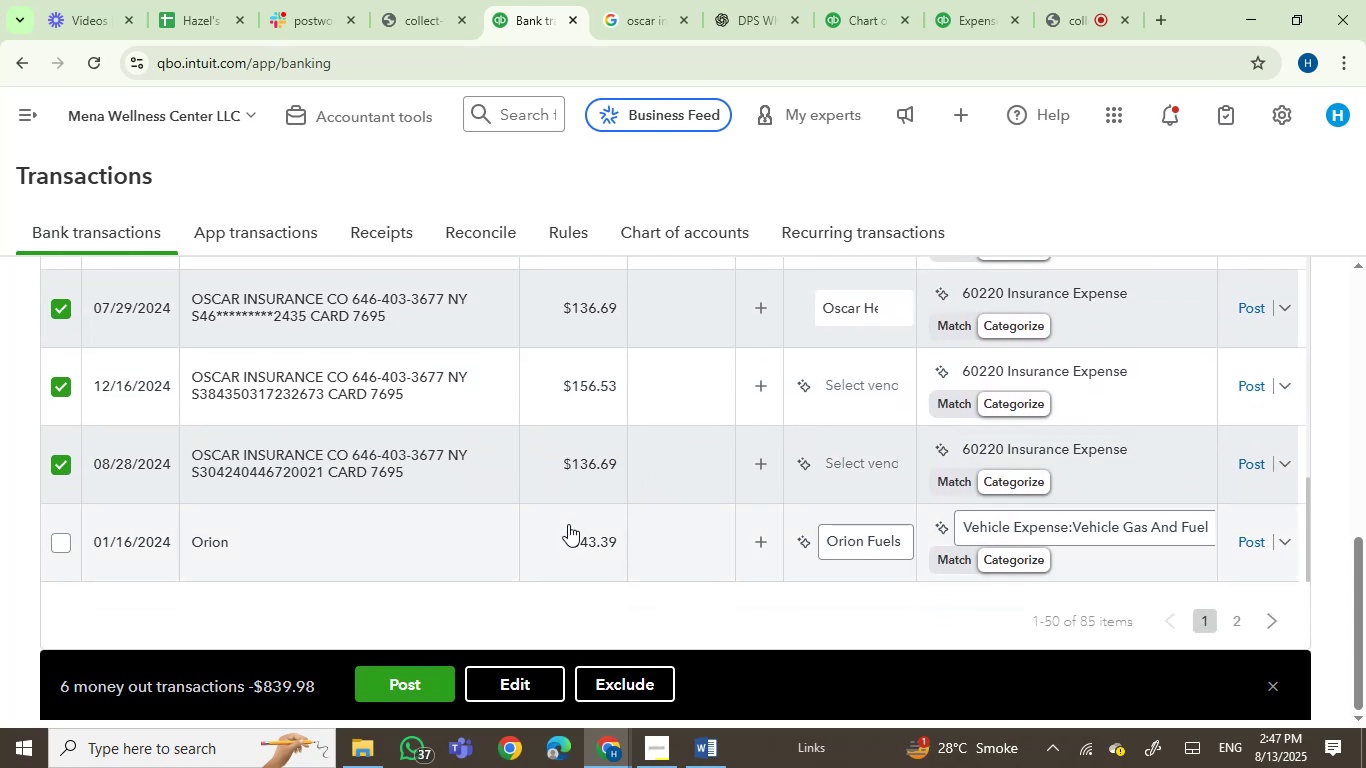 
scroll: coordinate [568, 524], scroll_direction: up, amount: 3.0
 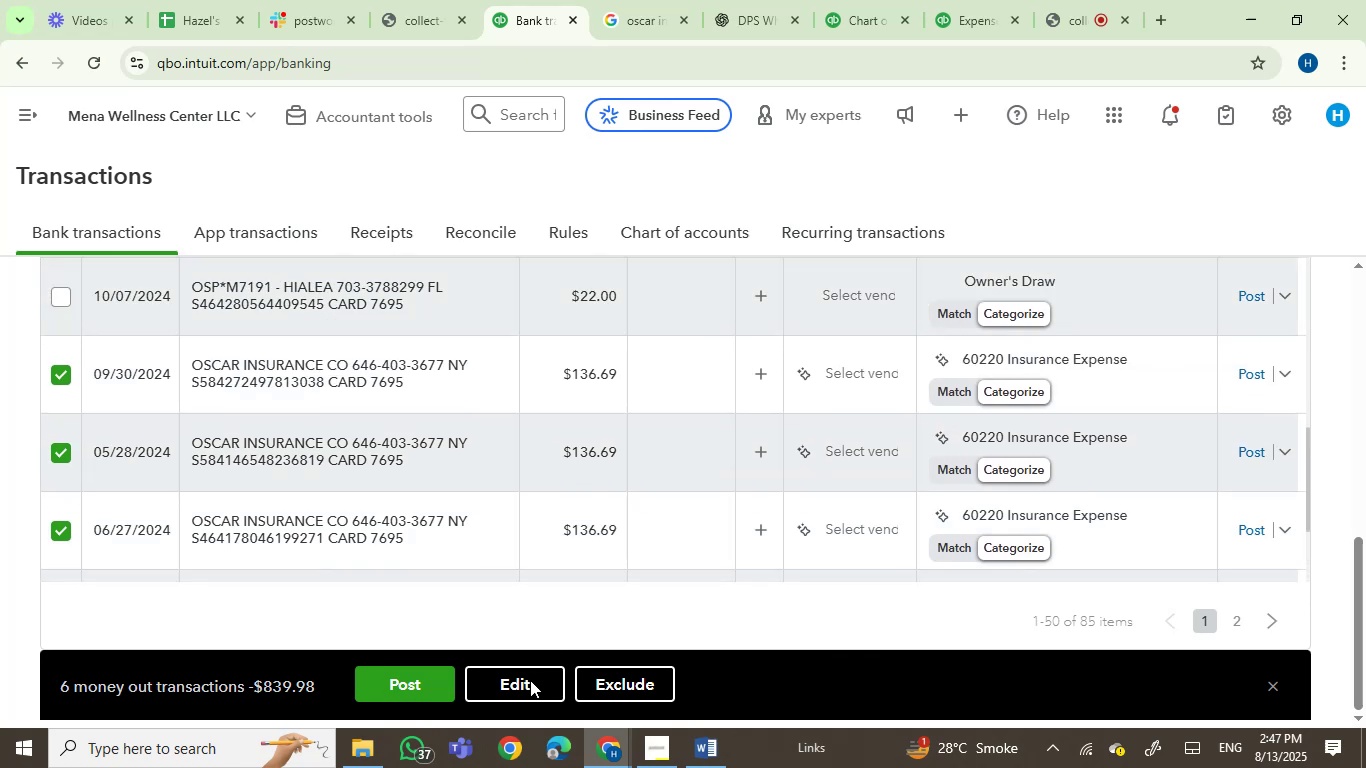 
left_click([529, 680])
 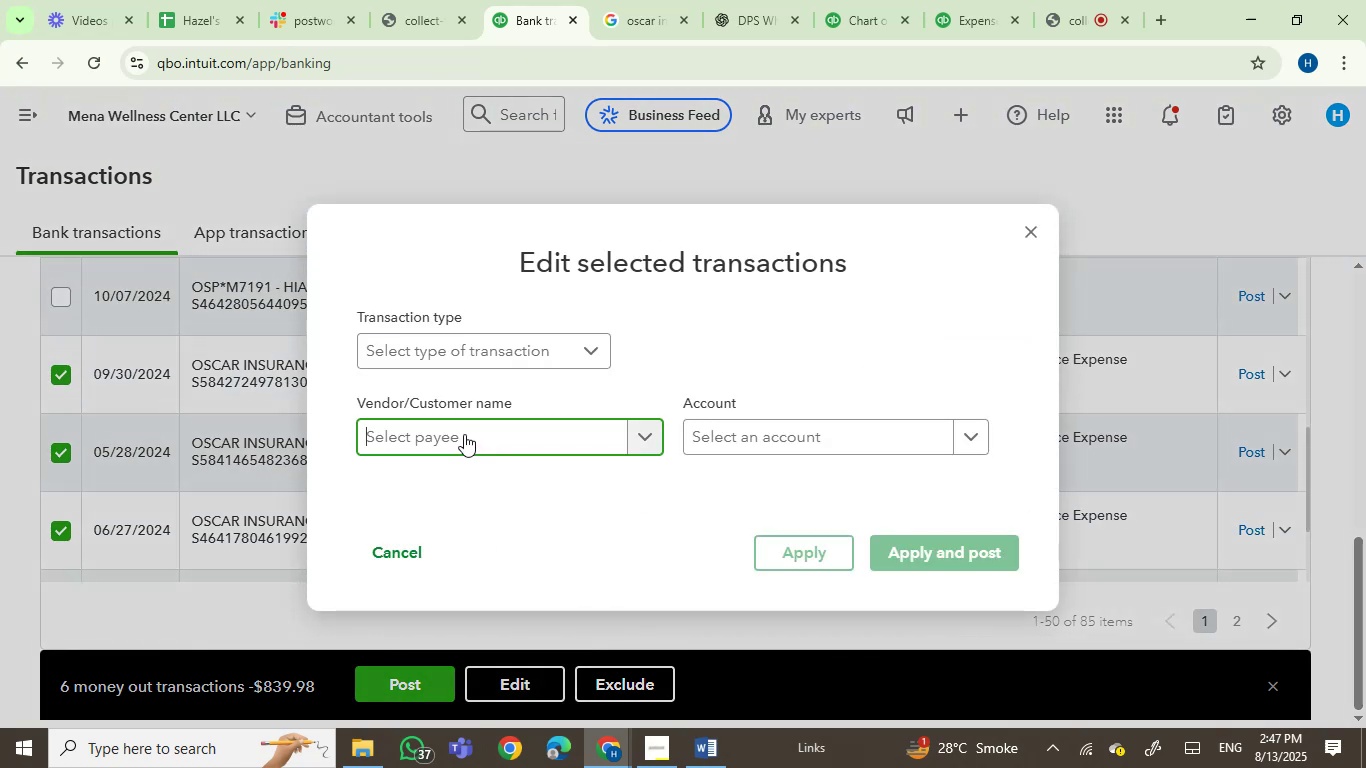 
type(osc)
 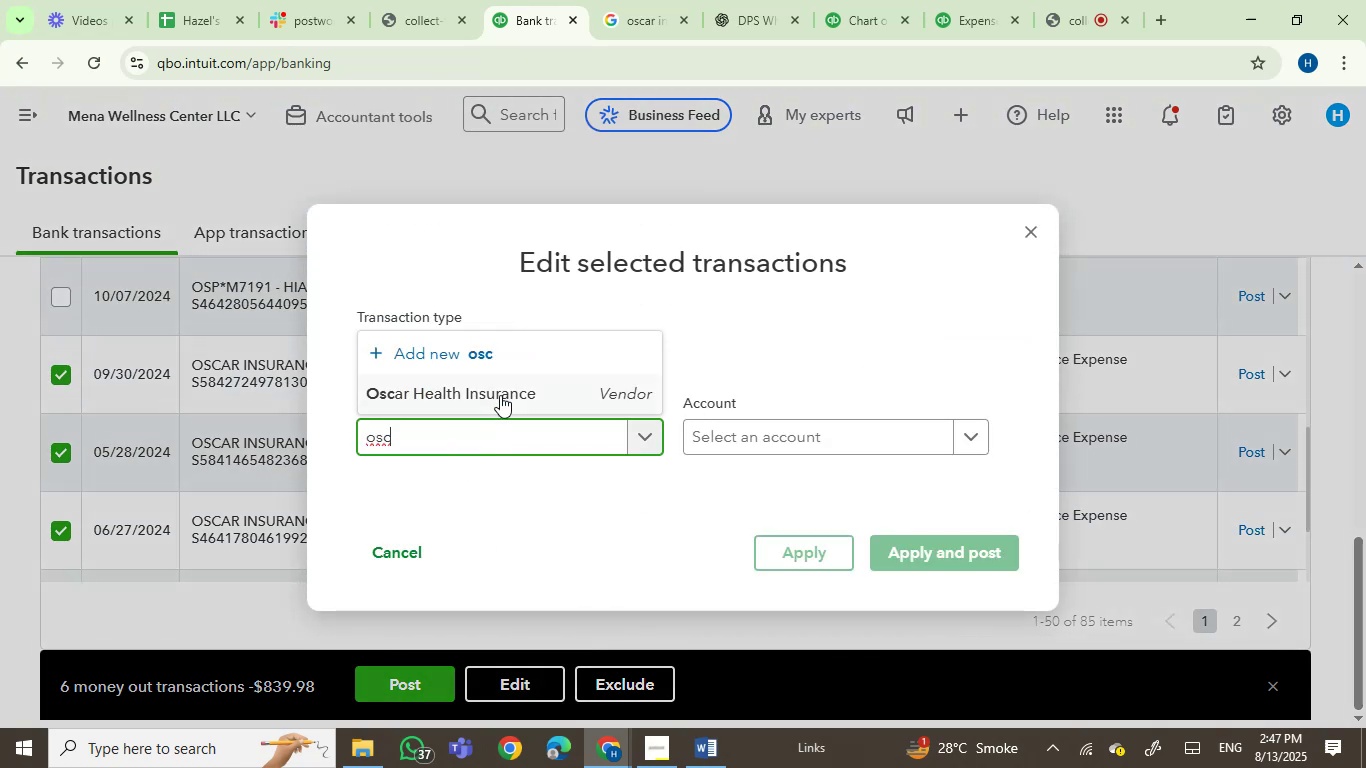 
double_click([741, 439])
 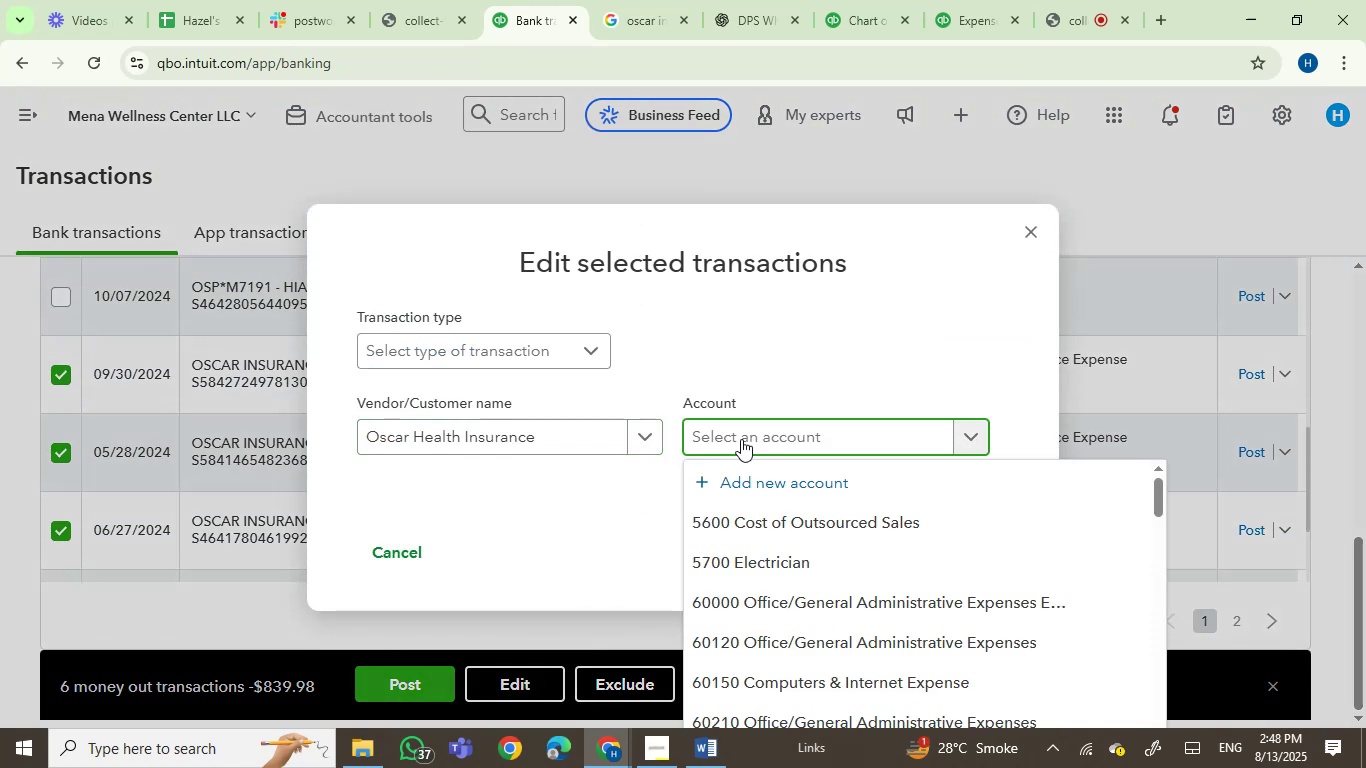 
type(health)
 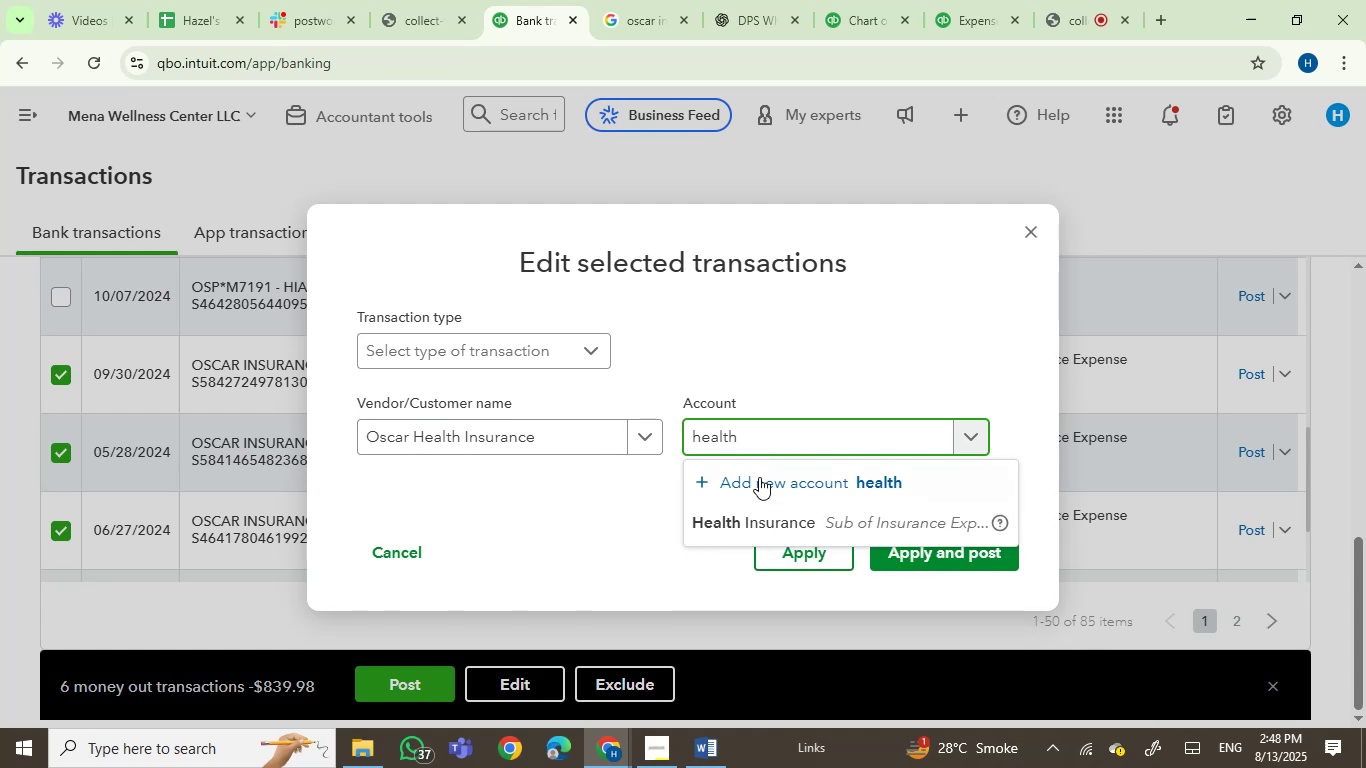 
left_click([766, 521])
 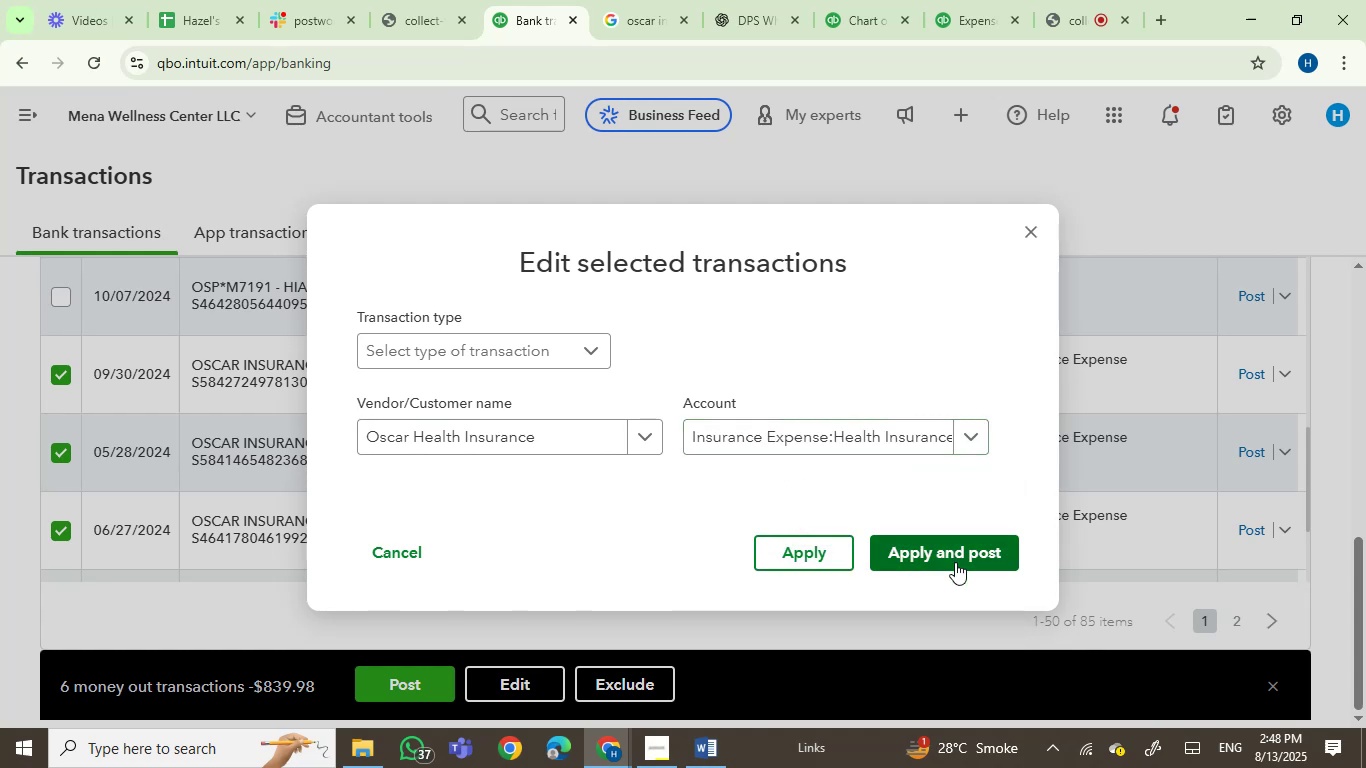 
left_click([955, 562])
 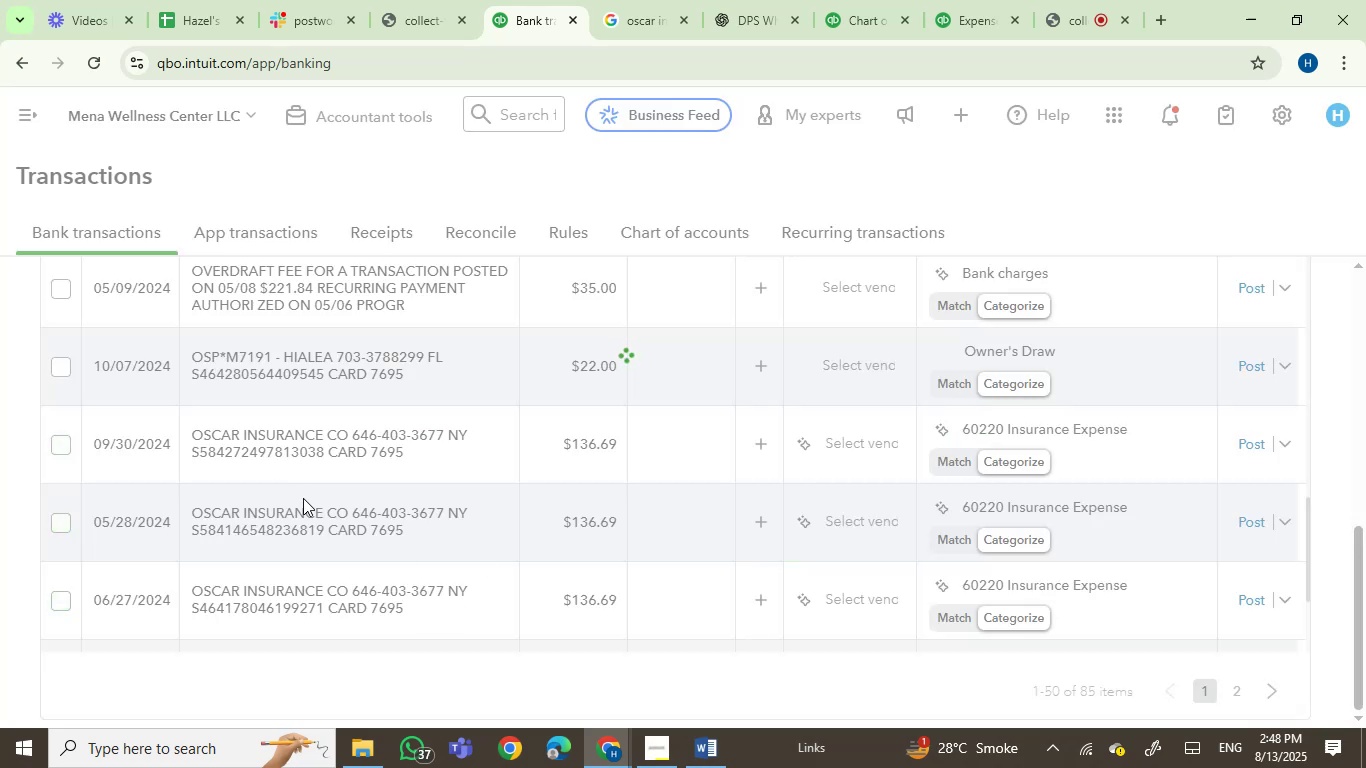 
scroll: coordinate [502, 474], scroll_direction: up, amount: 3.0
 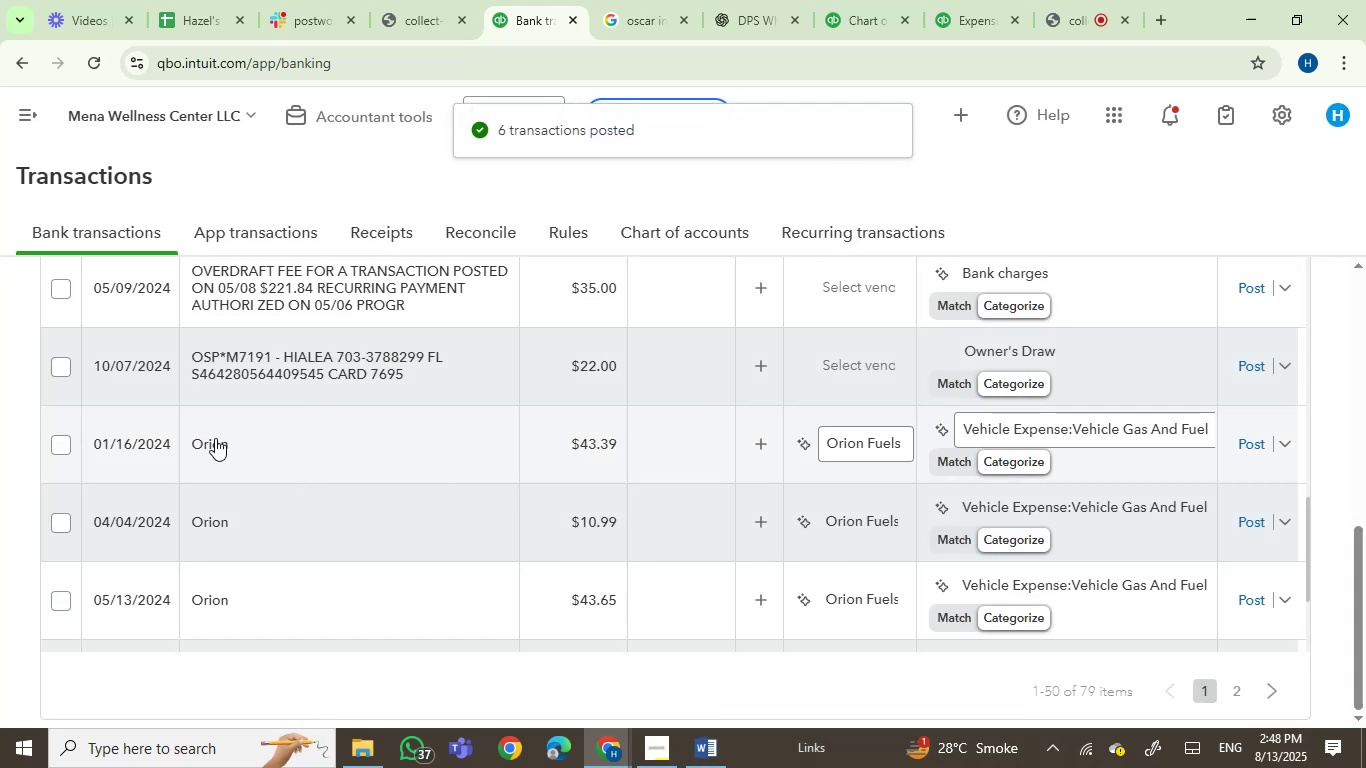 
scroll: coordinate [430, 450], scroll_direction: down, amount: 1.0
 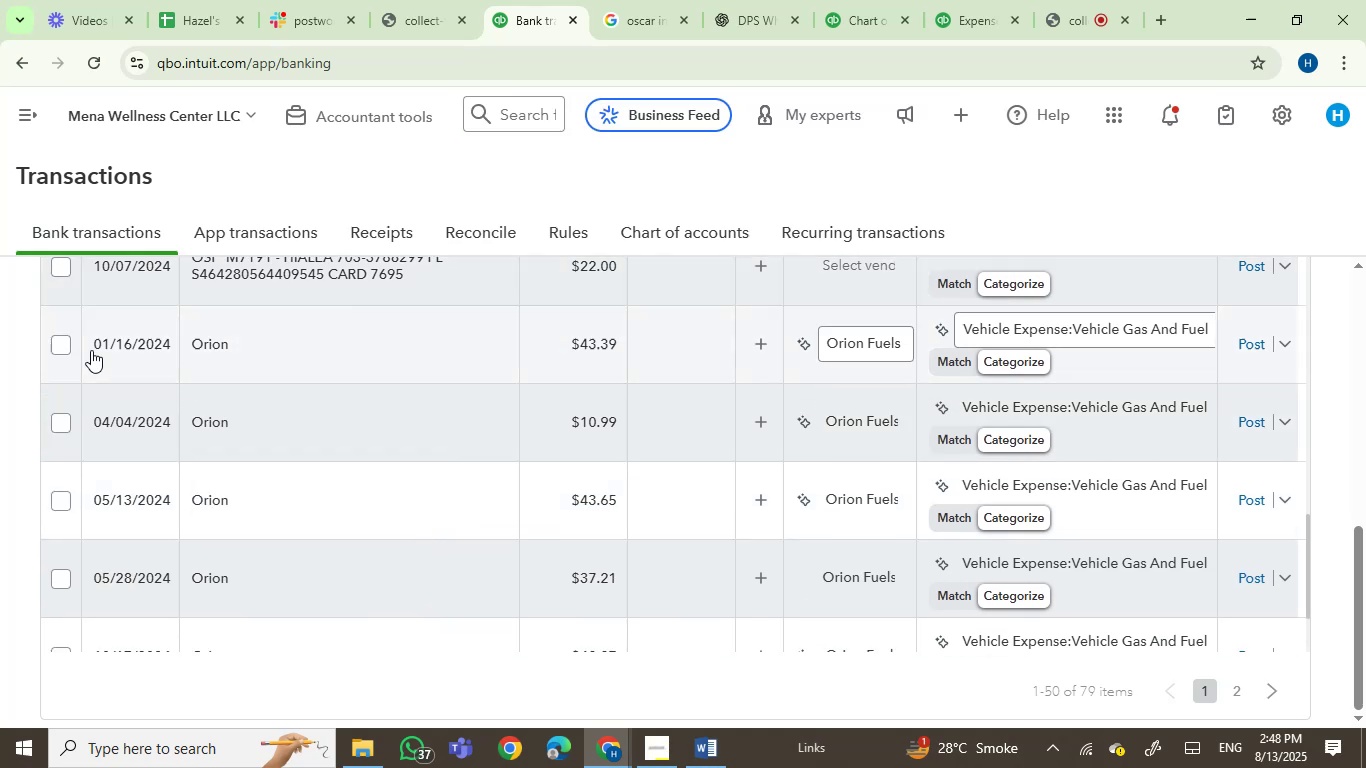 
left_click([55, 349])
 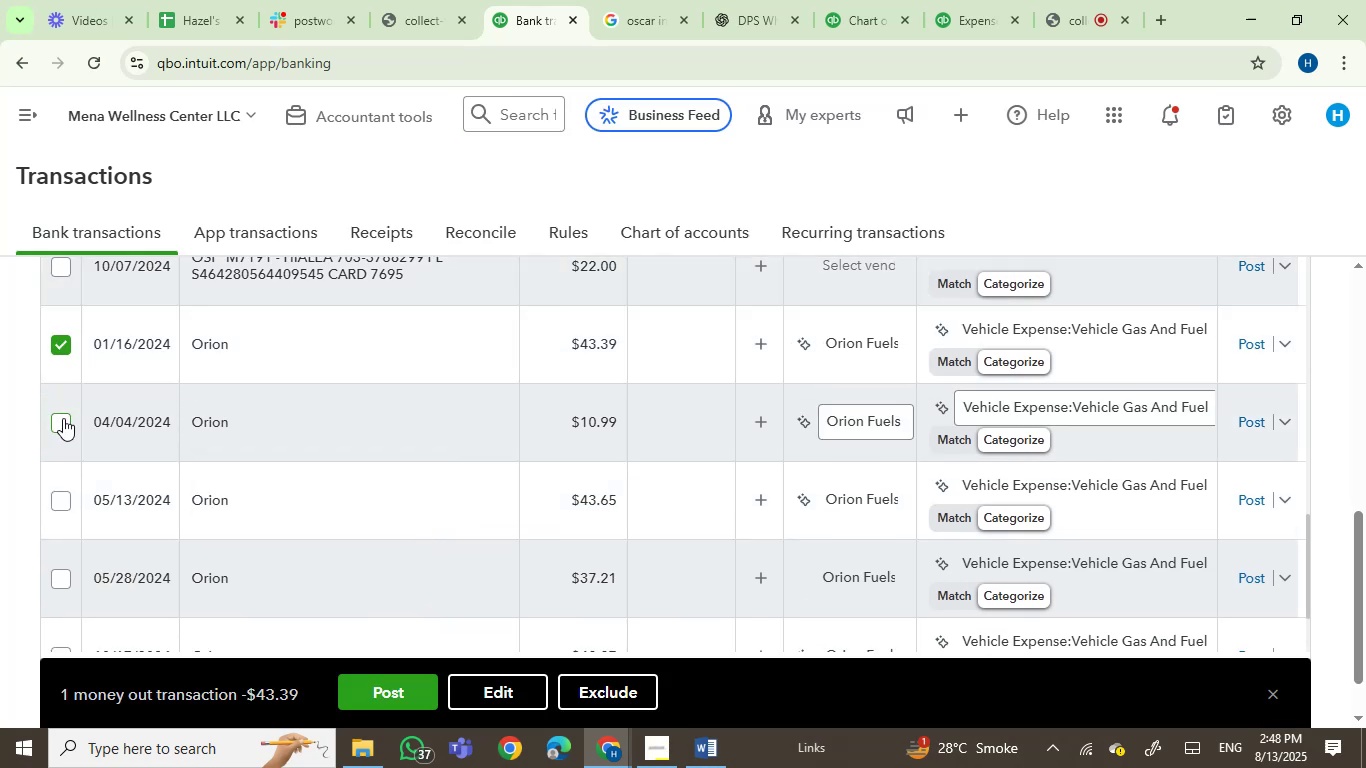 
left_click([61, 420])
 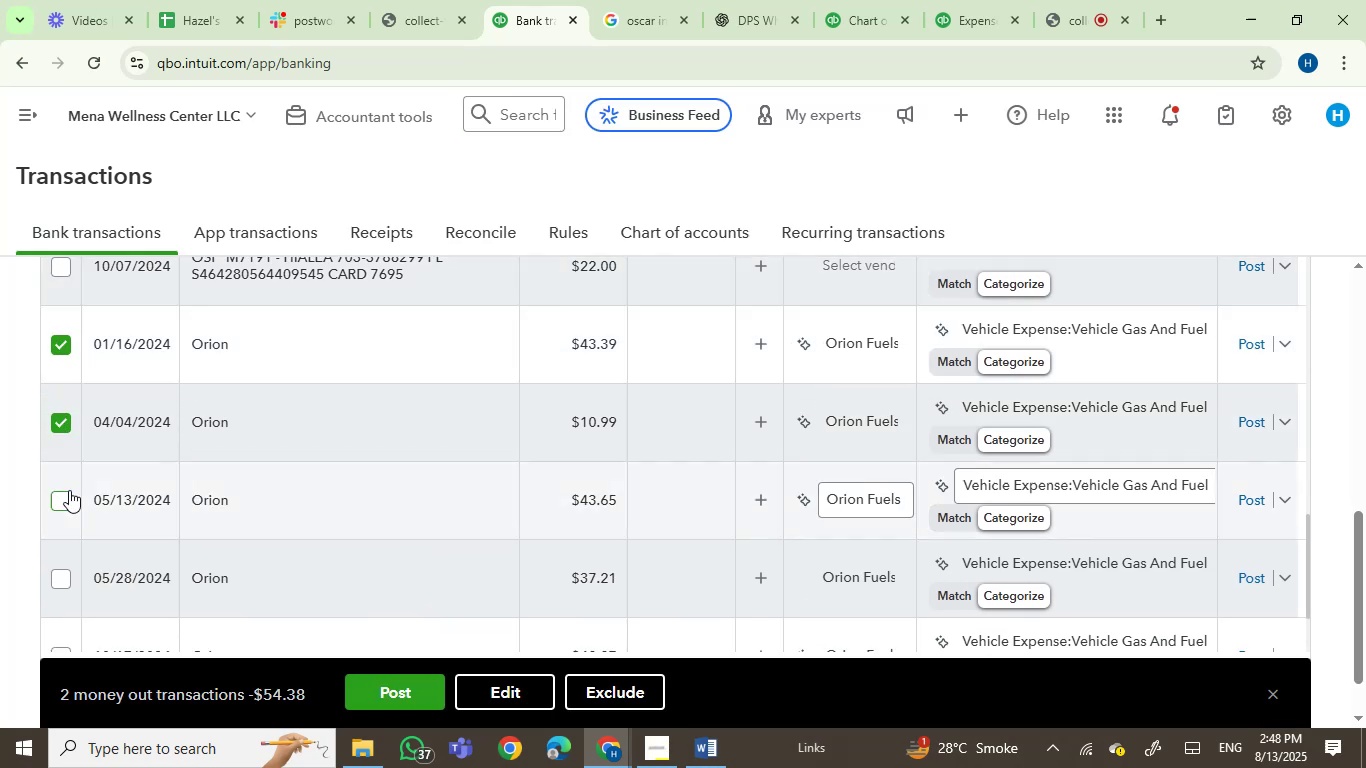 
left_click([59, 495])
 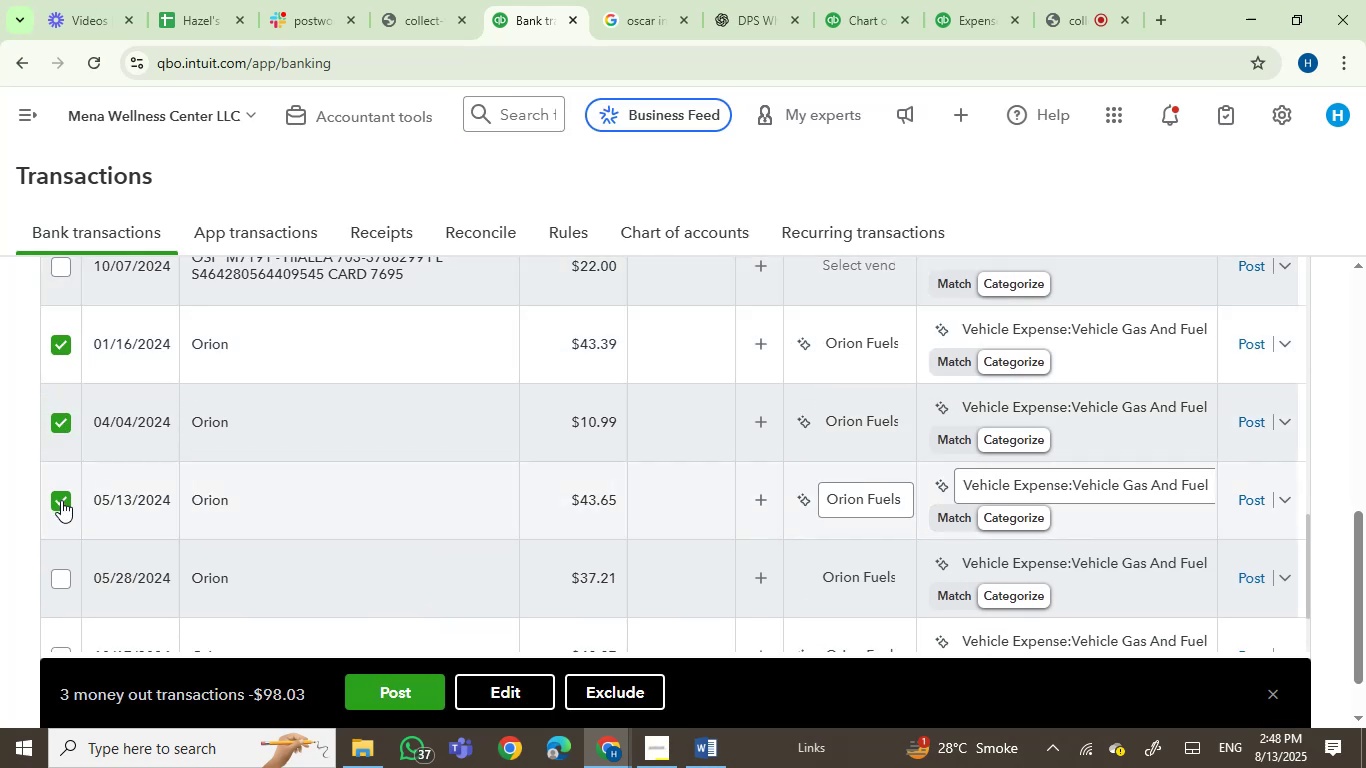 
left_click([58, 574])
 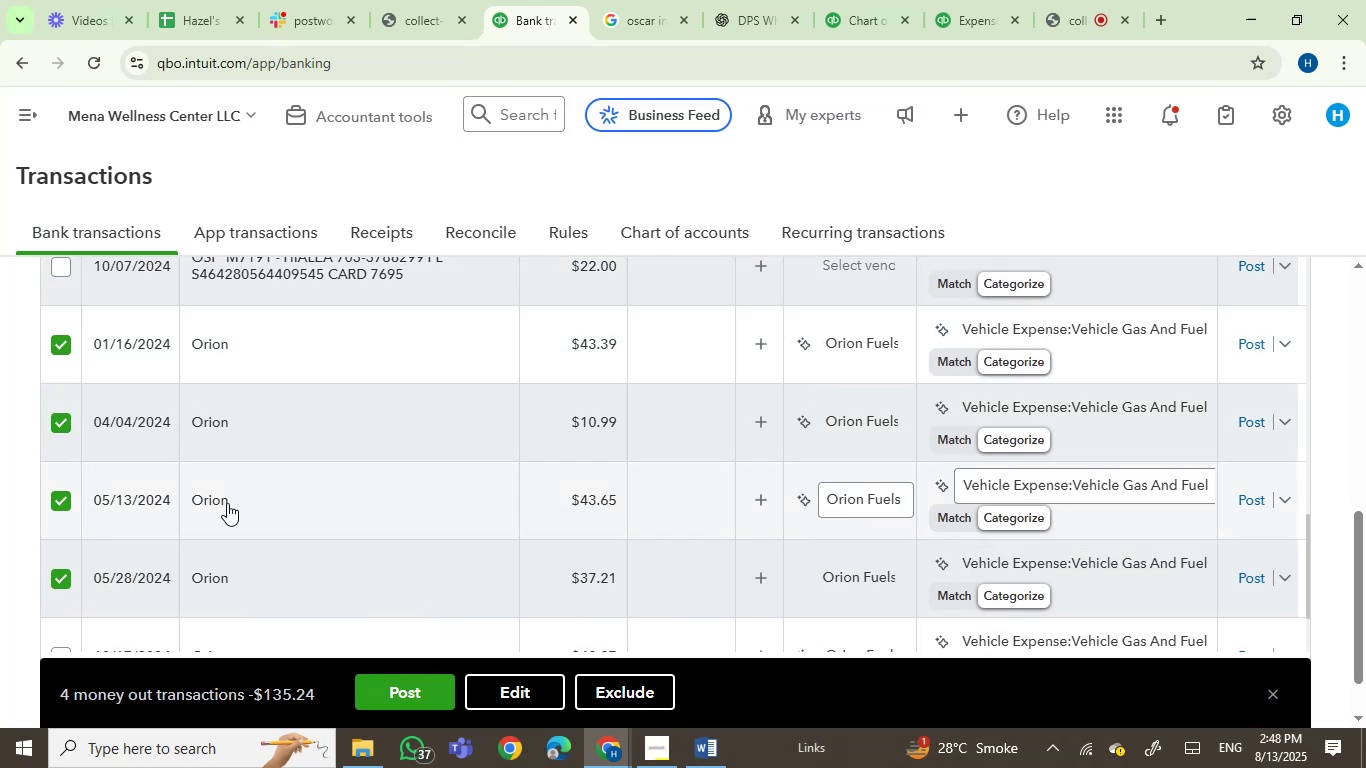 
scroll: coordinate [392, 504], scroll_direction: down, amount: 1.0
 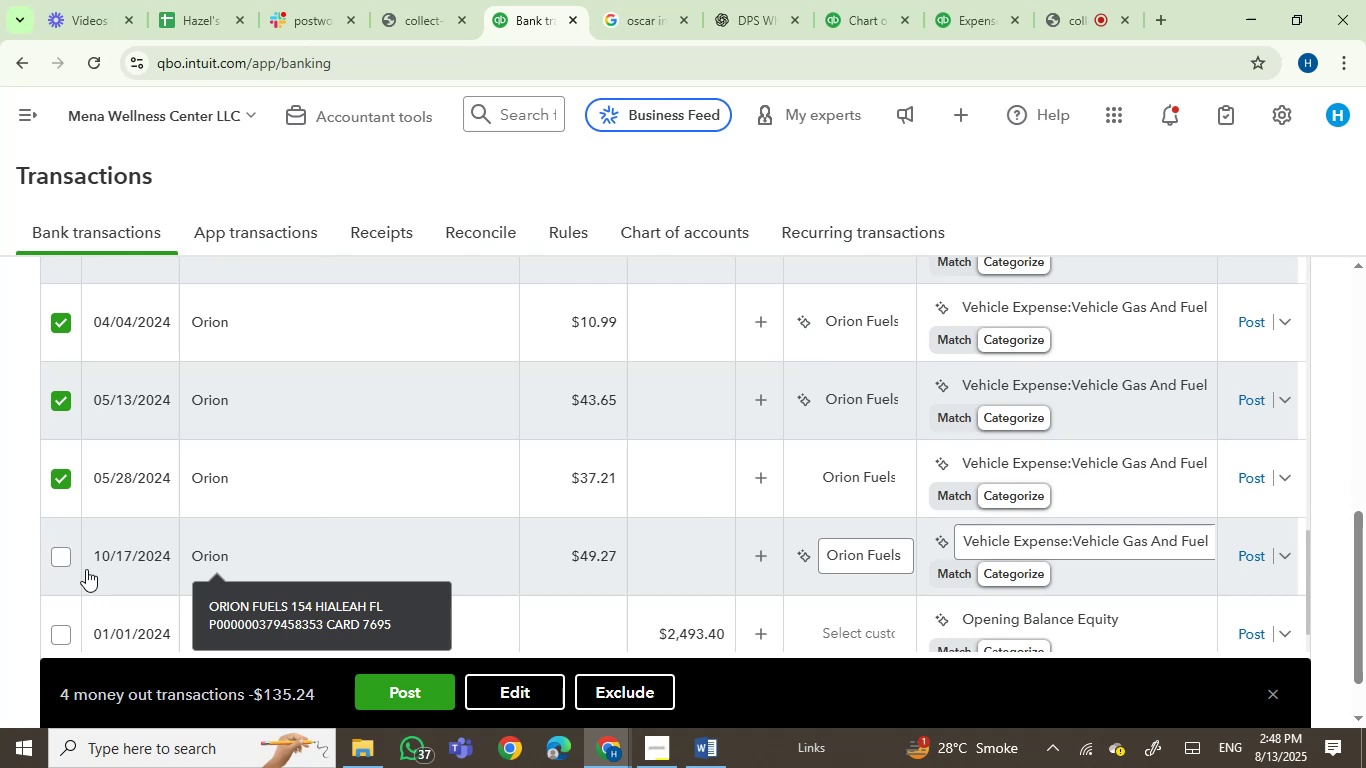 
left_click([55, 555])
 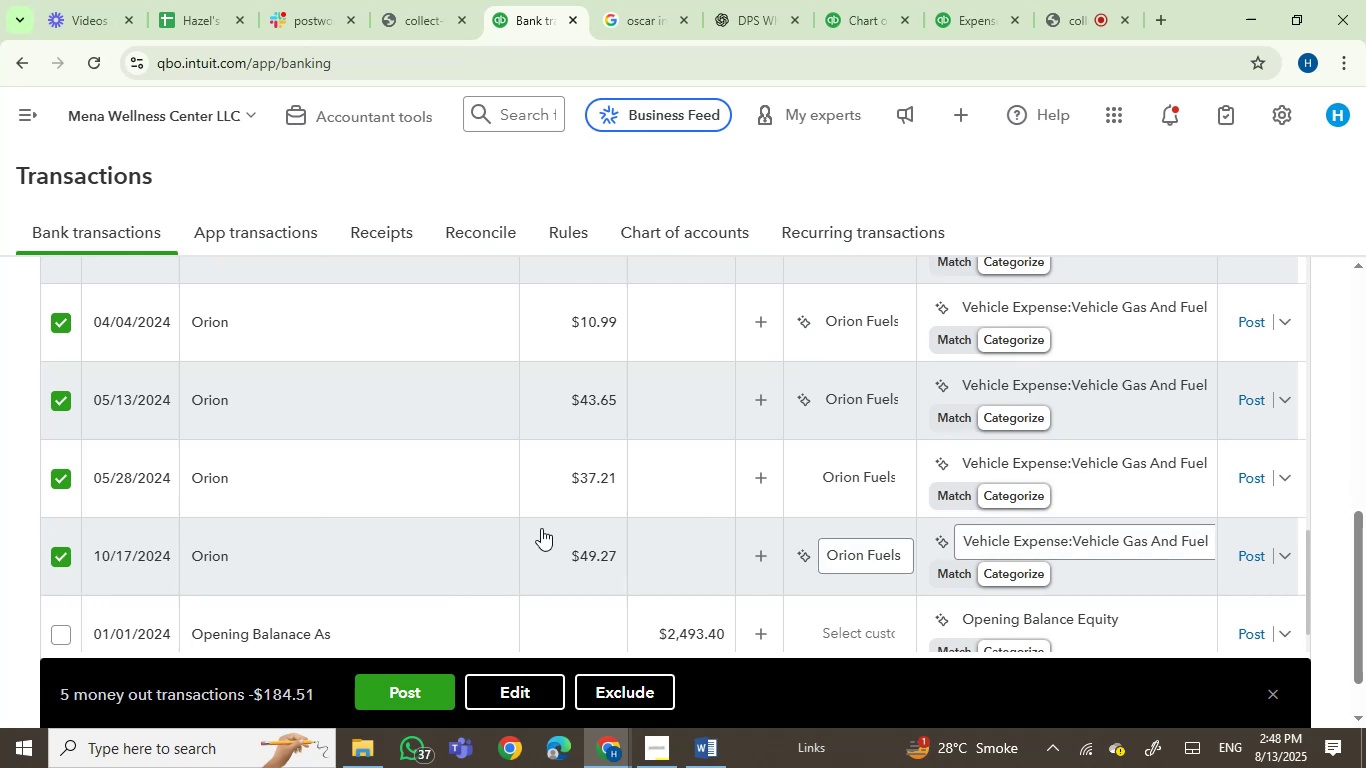 
scroll: coordinate [728, 473], scroll_direction: up, amount: 2.0
 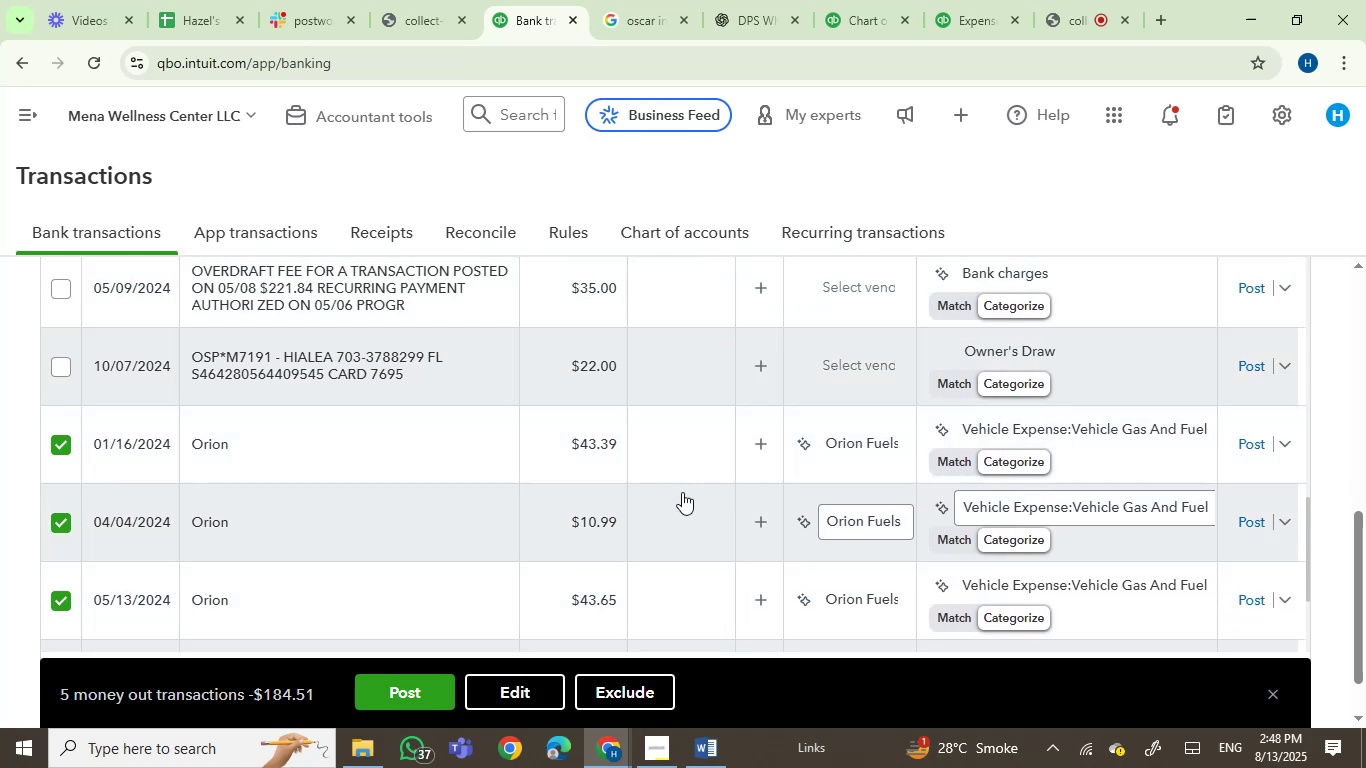 
scroll: coordinate [697, 462], scroll_direction: down, amount: 1.0
 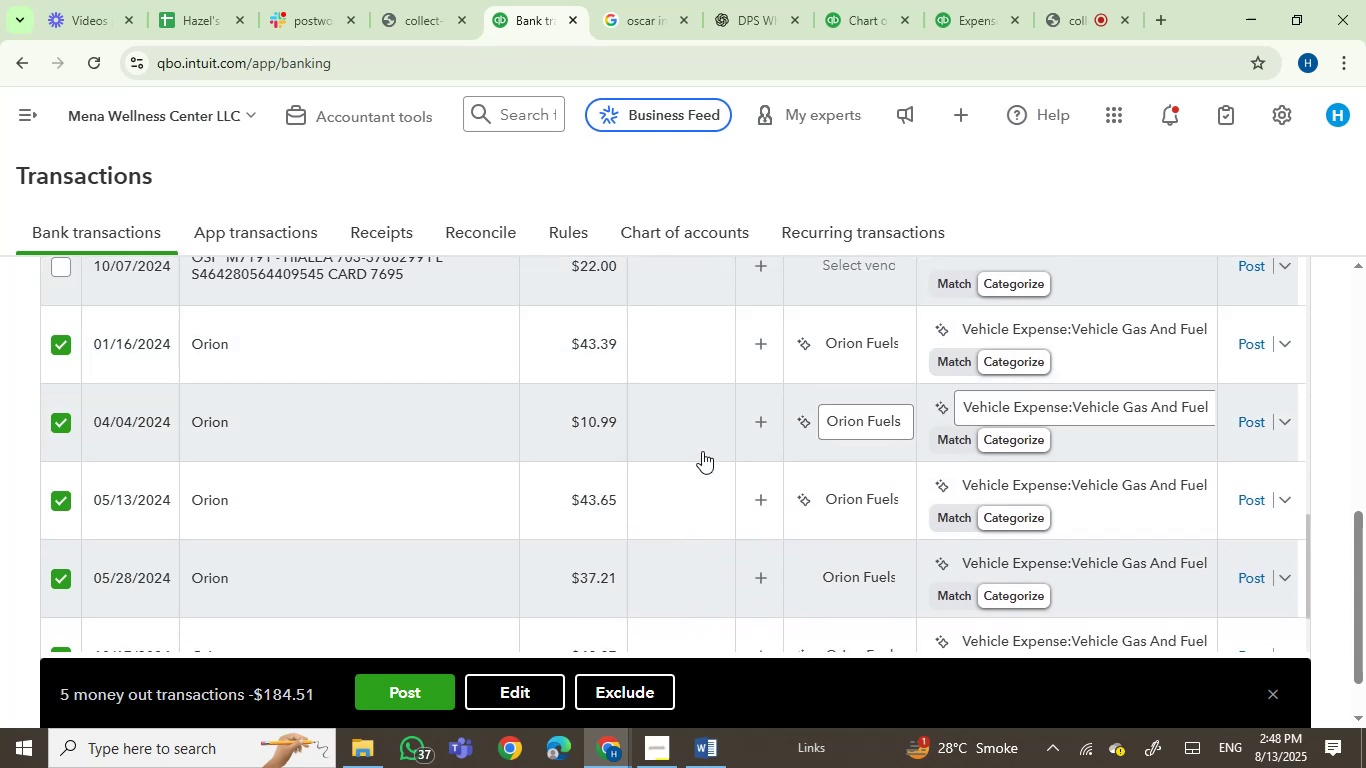 
scroll: coordinate [702, 451], scroll_direction: up, amount: 1.0
 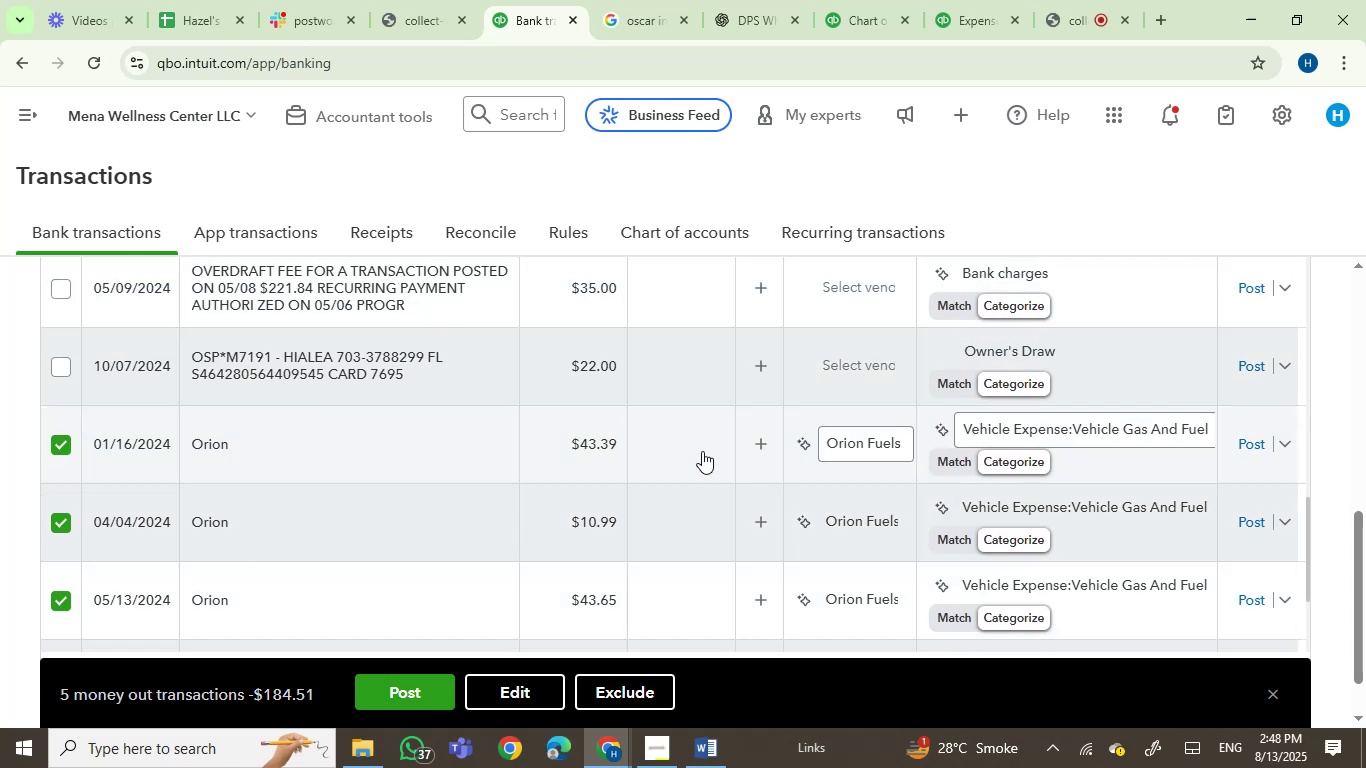 
scroll: coordinate [702, 451], scroll_direction: down, amount: 2.0
 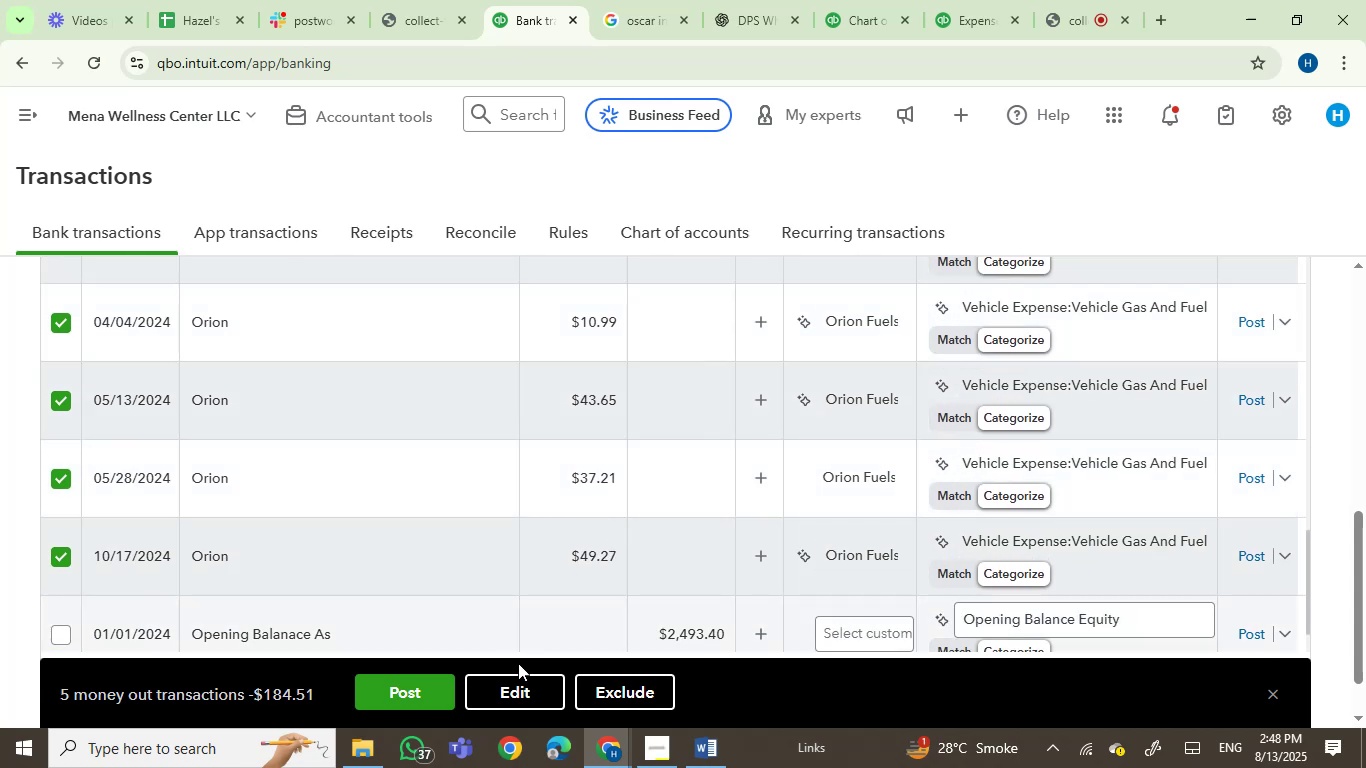 
left_click([504, 691])
 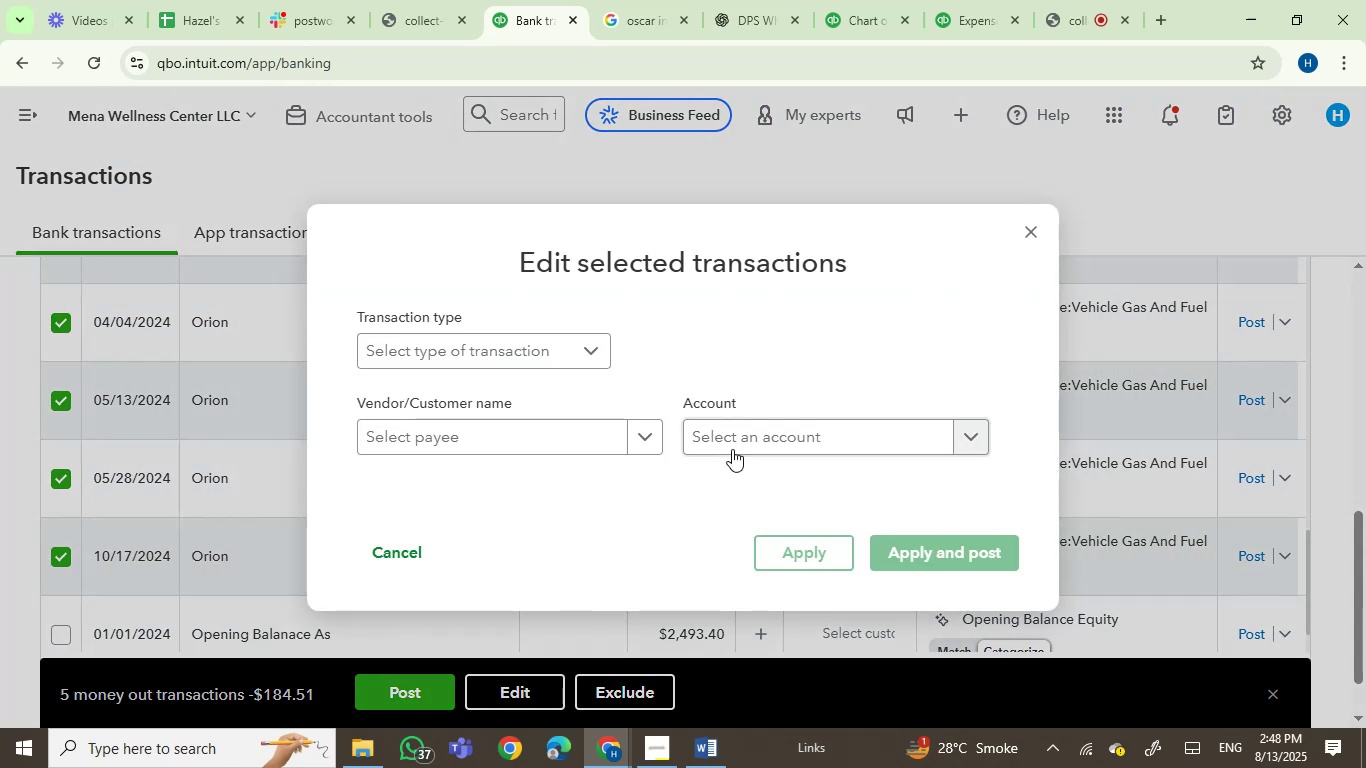 
left_click([733, 447])
 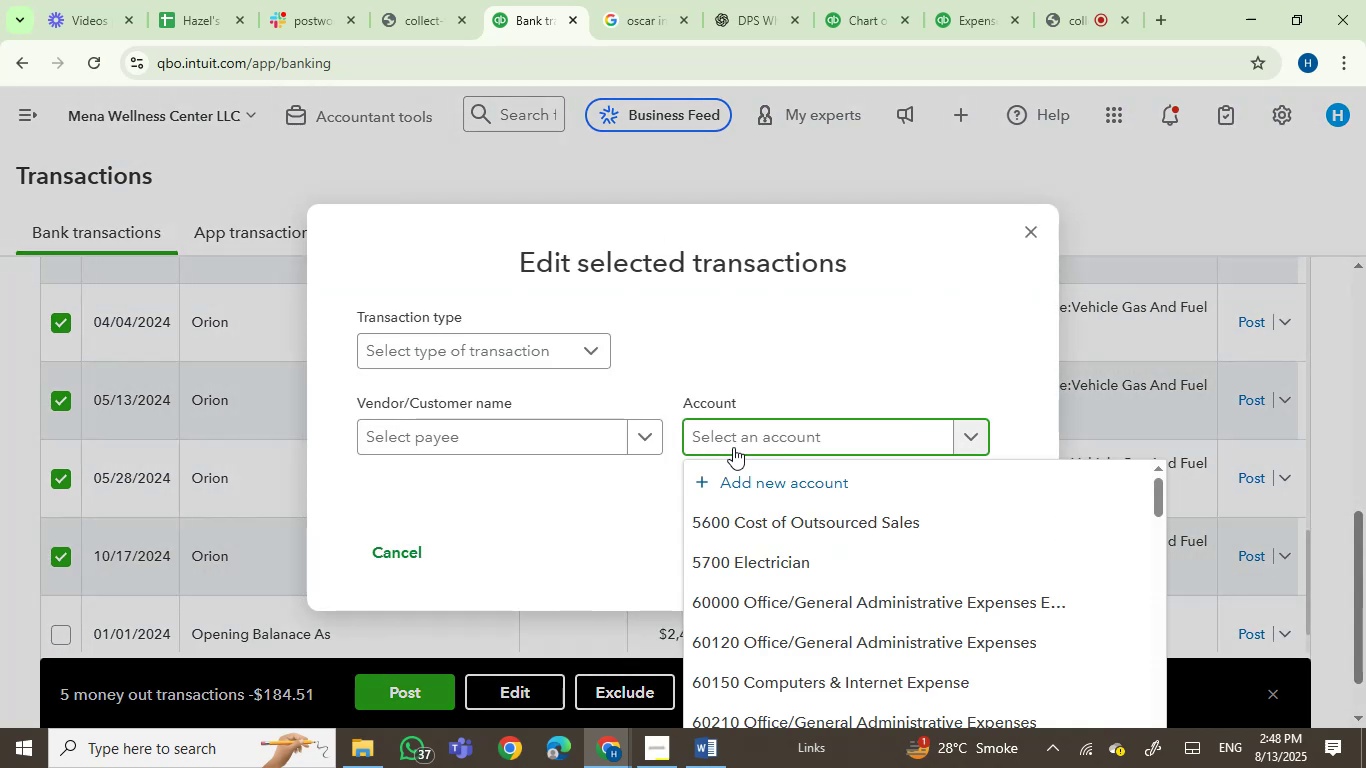 
type(autom)
 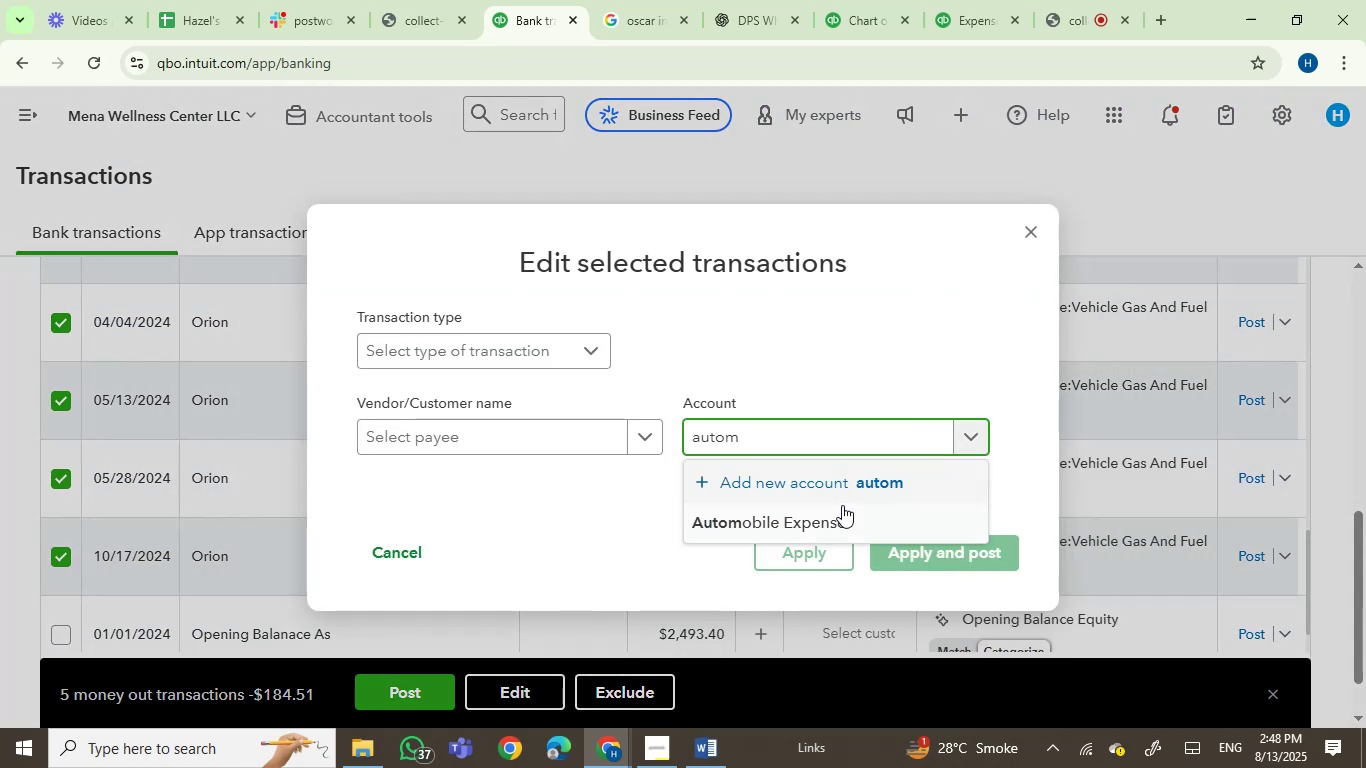 
left_click([794, 532])
 